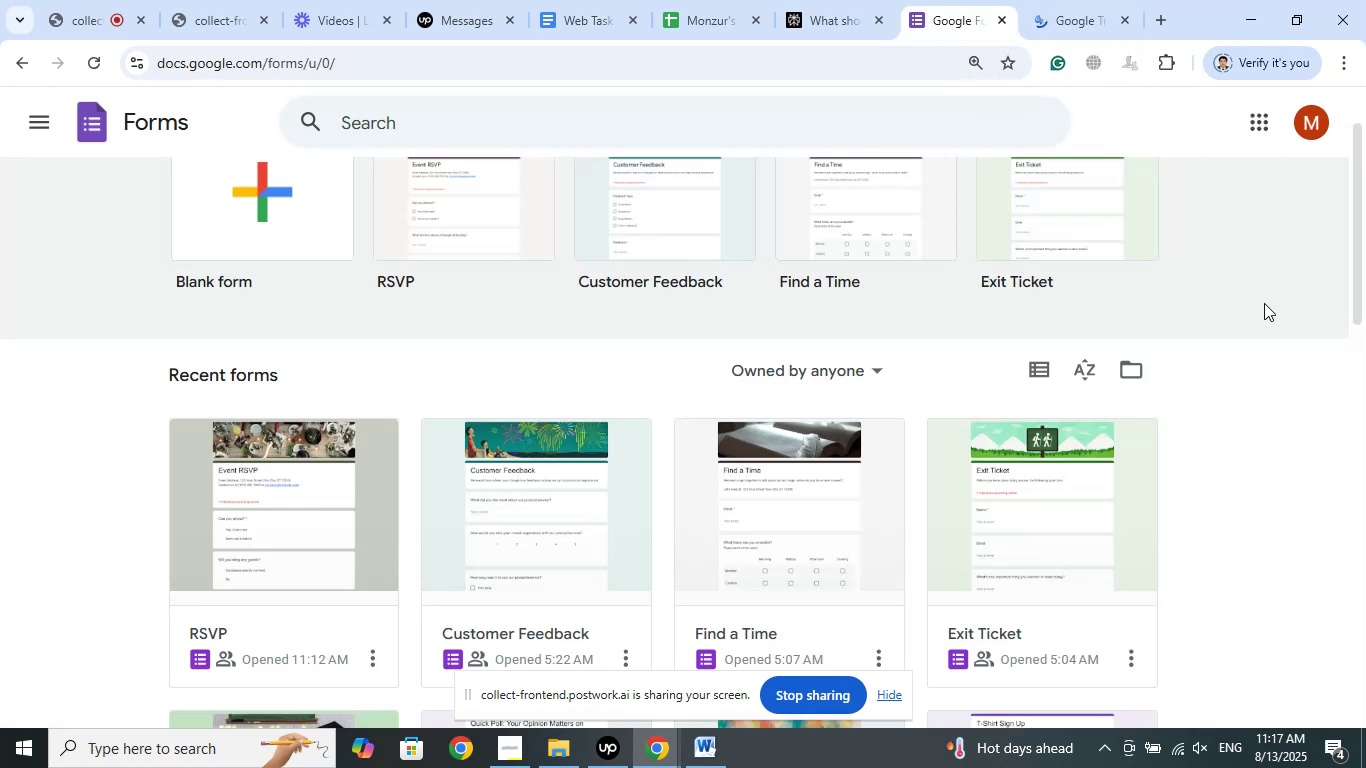 
left_click([1072, 0])
 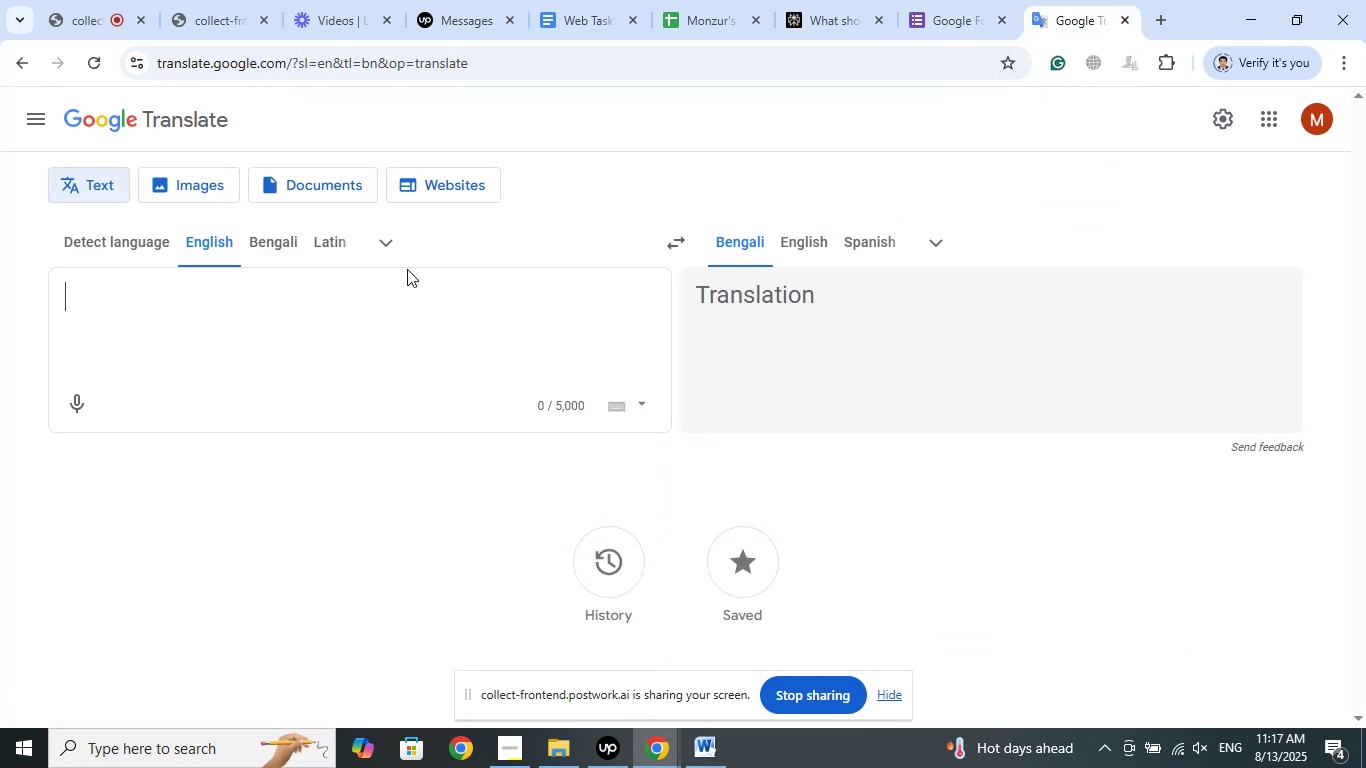 
left_click([350, 283])
 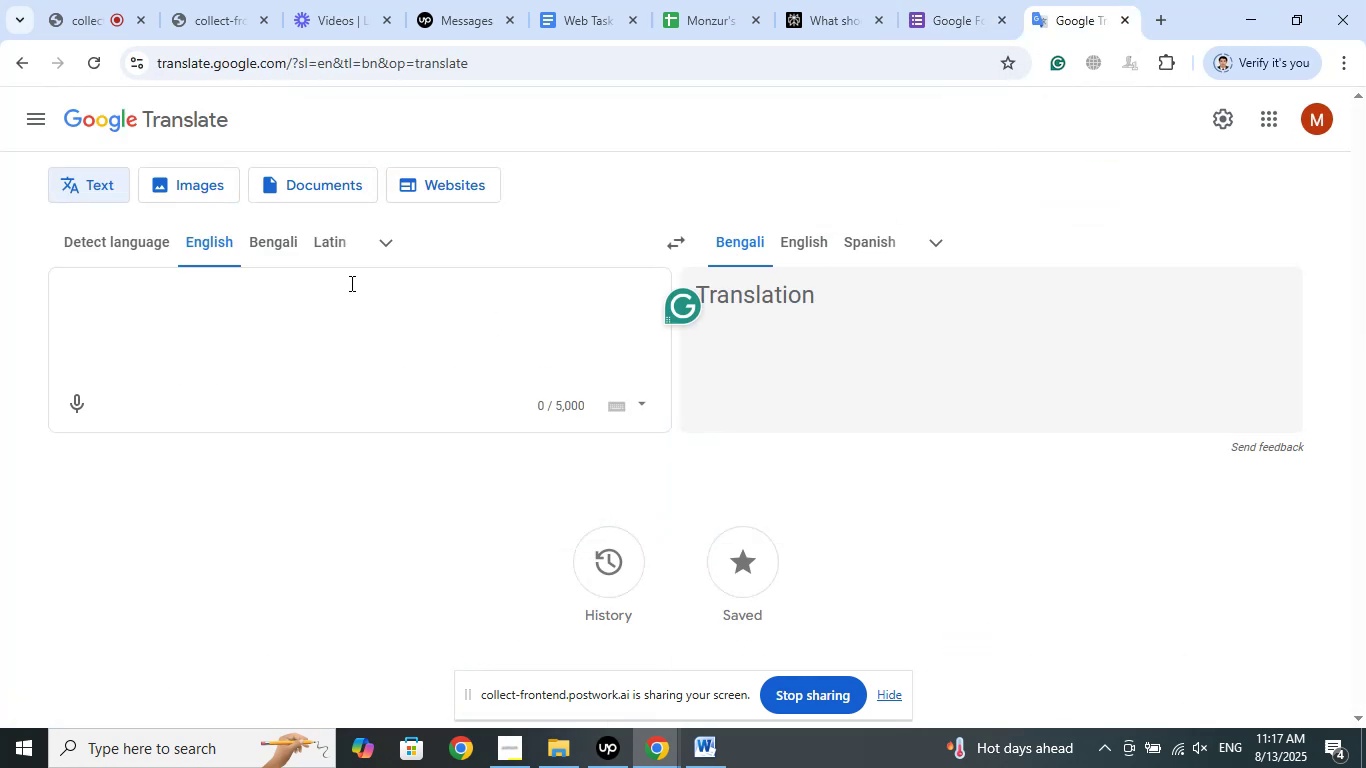 
right_click([350, 283])
 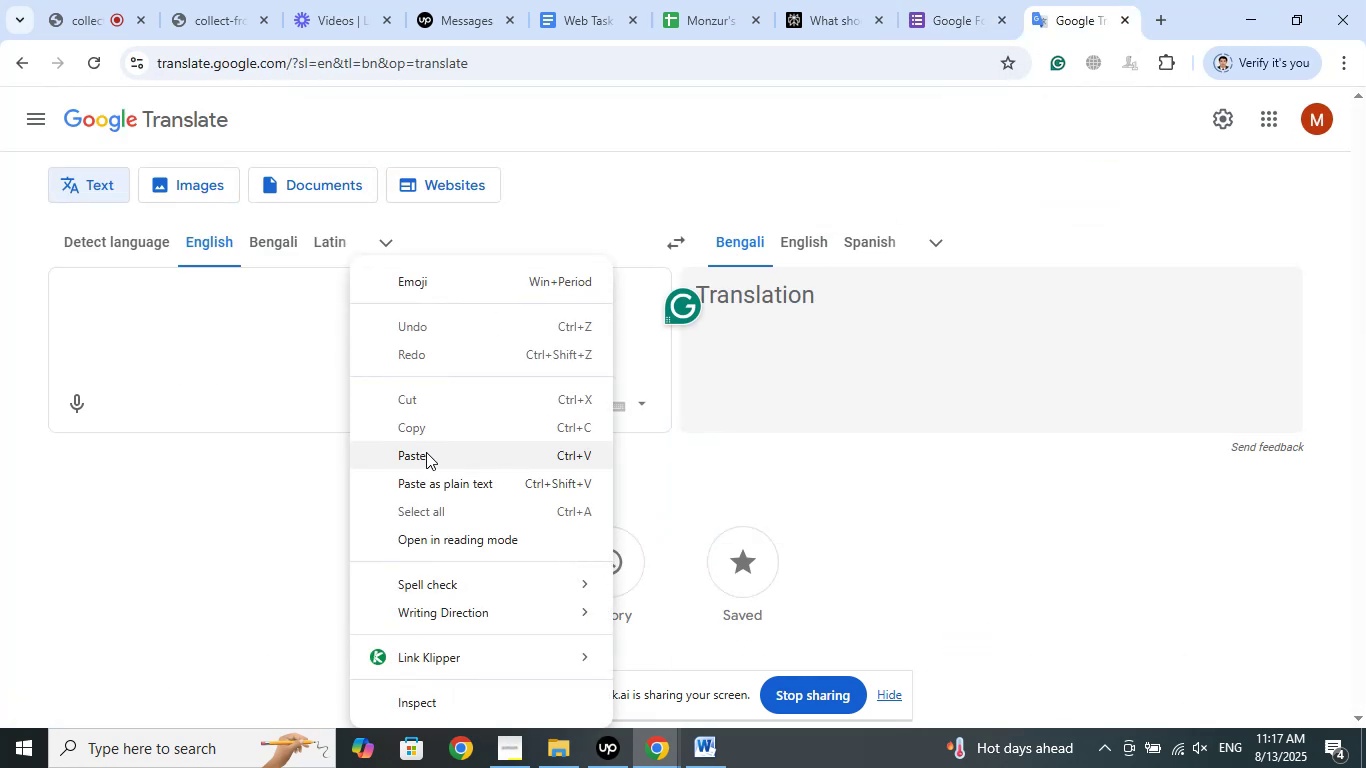 
left_click([426, 452])
 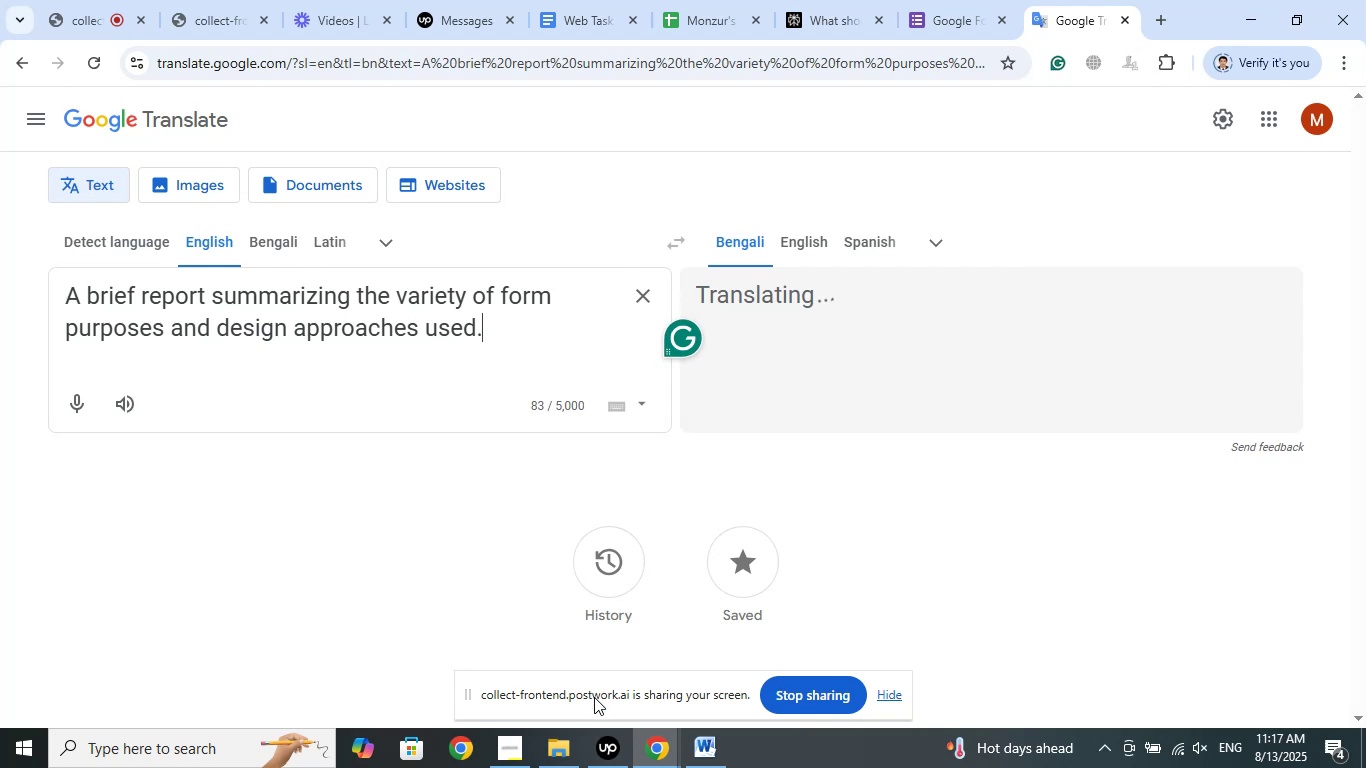 
left_click([594, 763])
 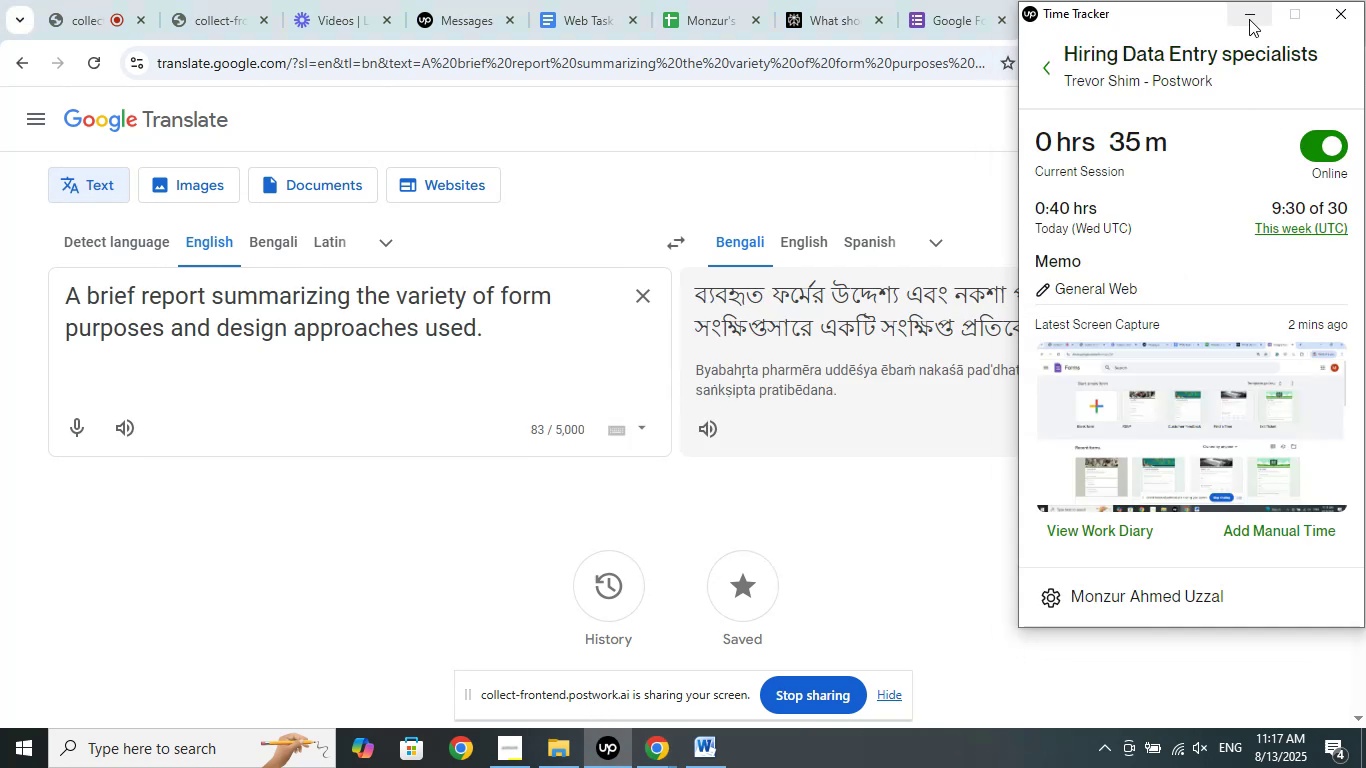 
left_click([1249, 3])
 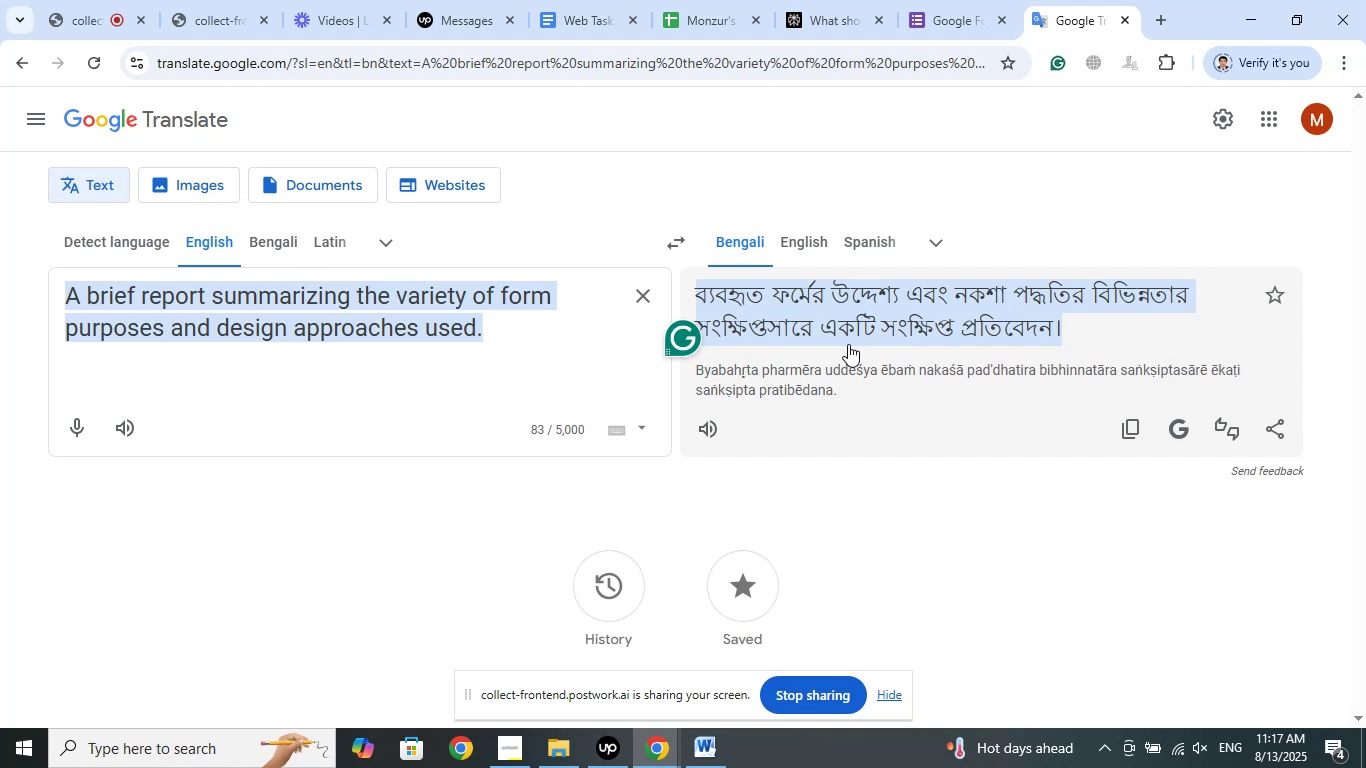 
wait(7.13)
 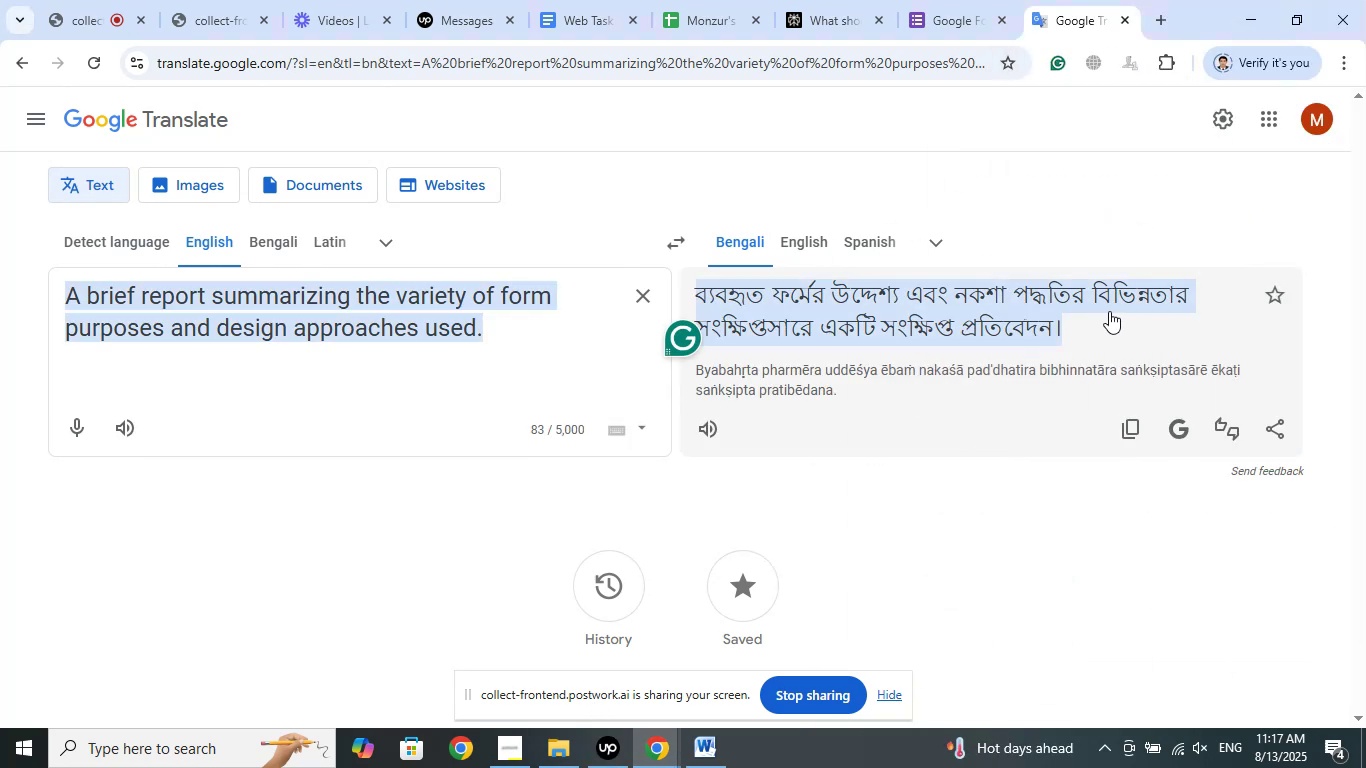 
left_click([1124, 21])
 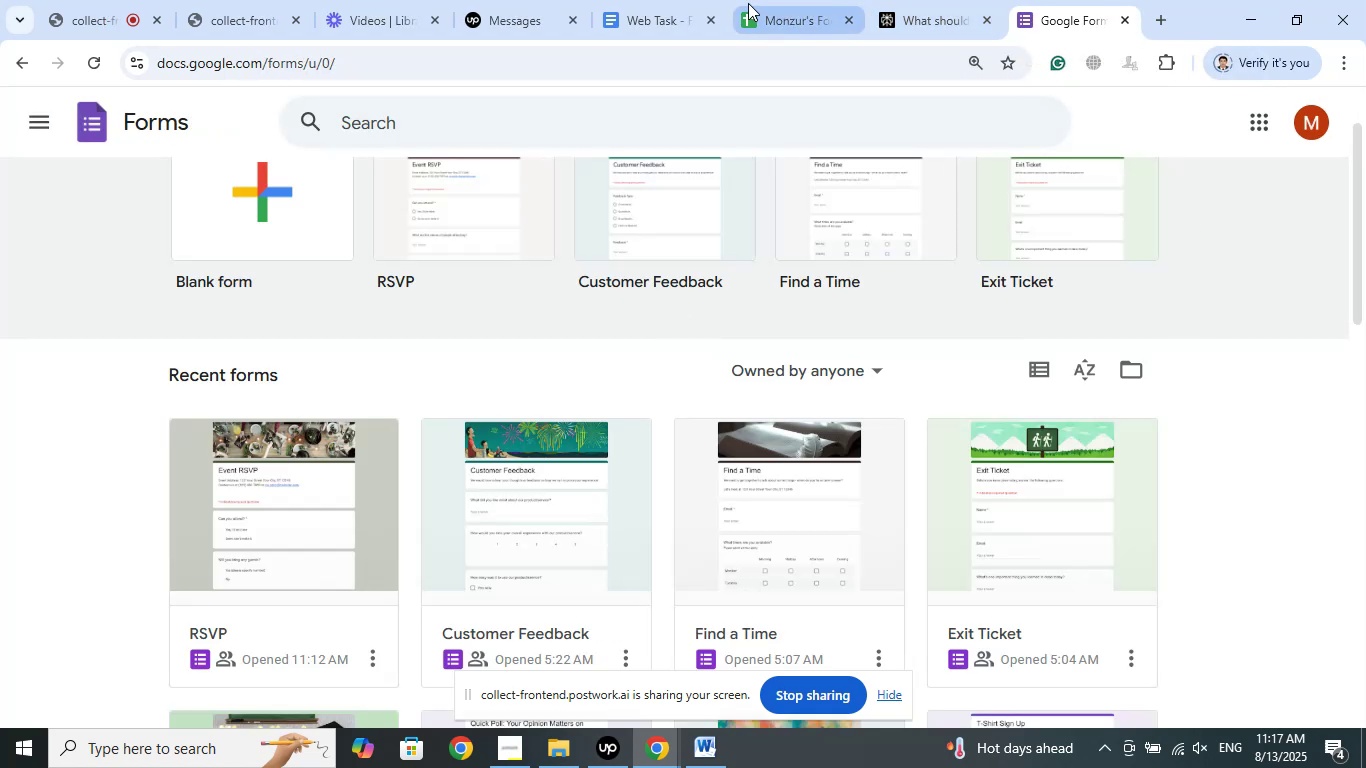 
left_click([663, 0])
 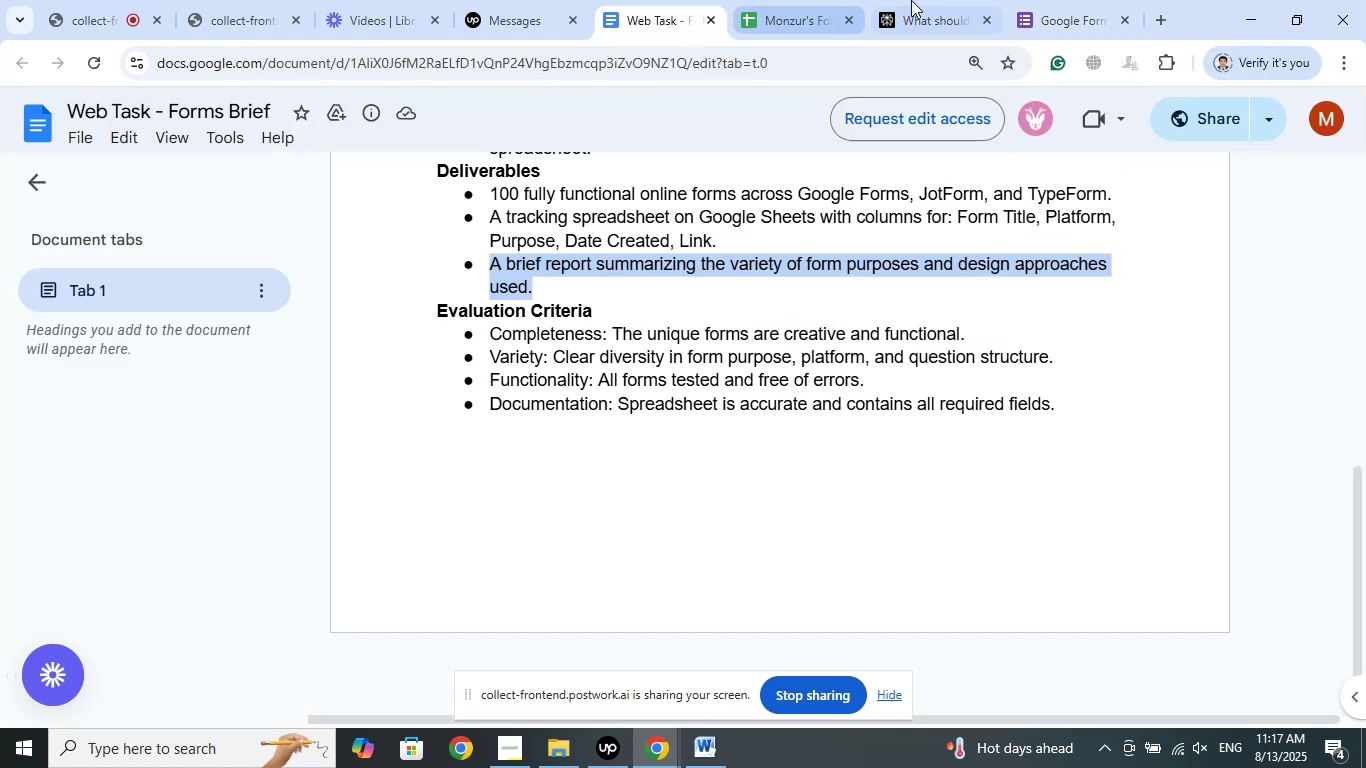 
left_click([925, 0])
 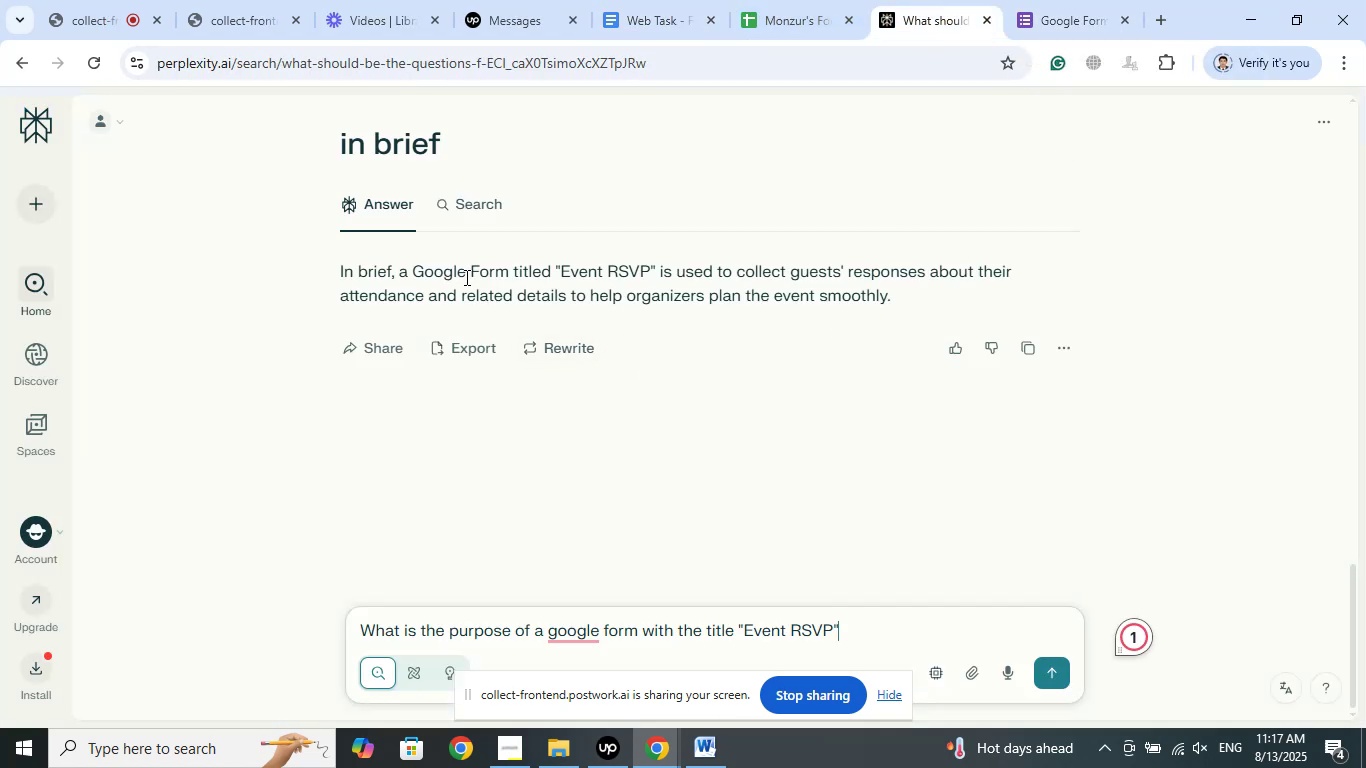 
scroll: coordinate [560, 382], scroll_direction: down, amount: 4.0
 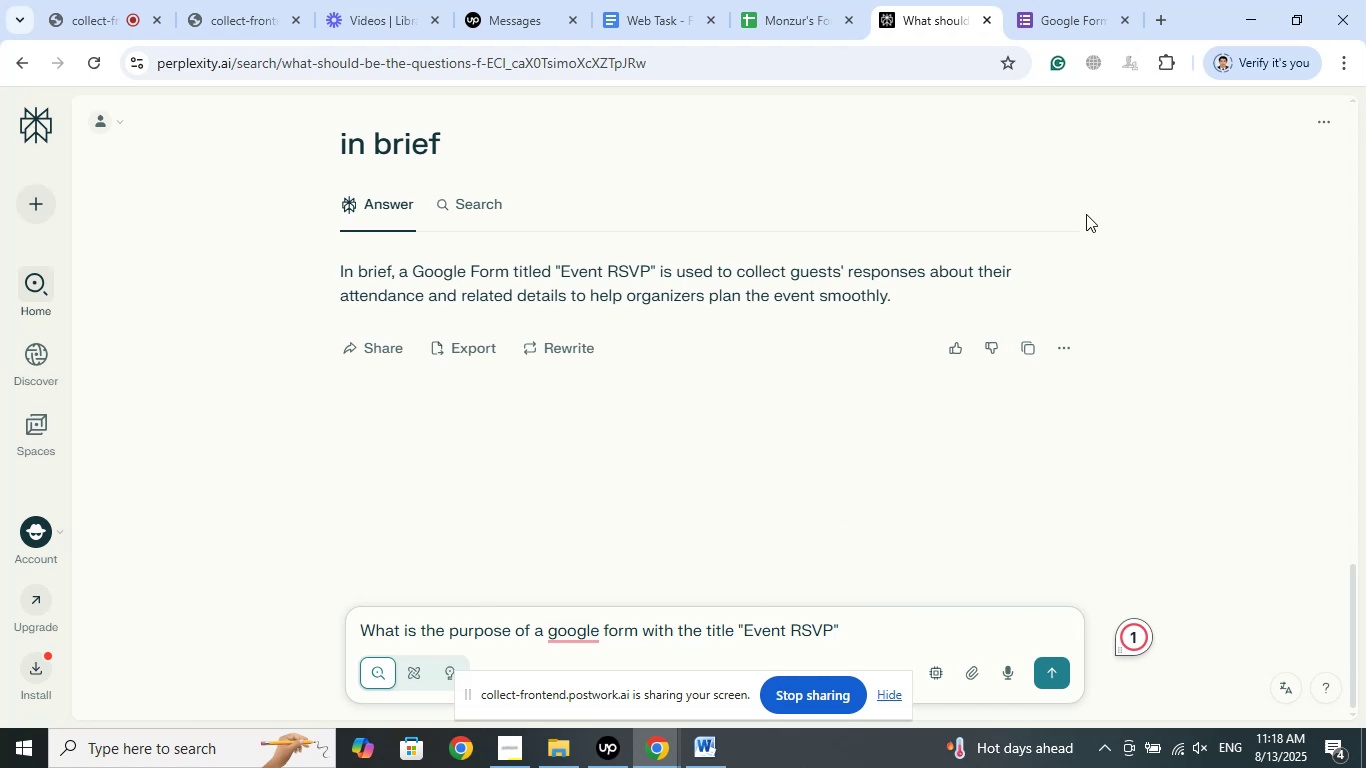 
left_click([1062, 0])
 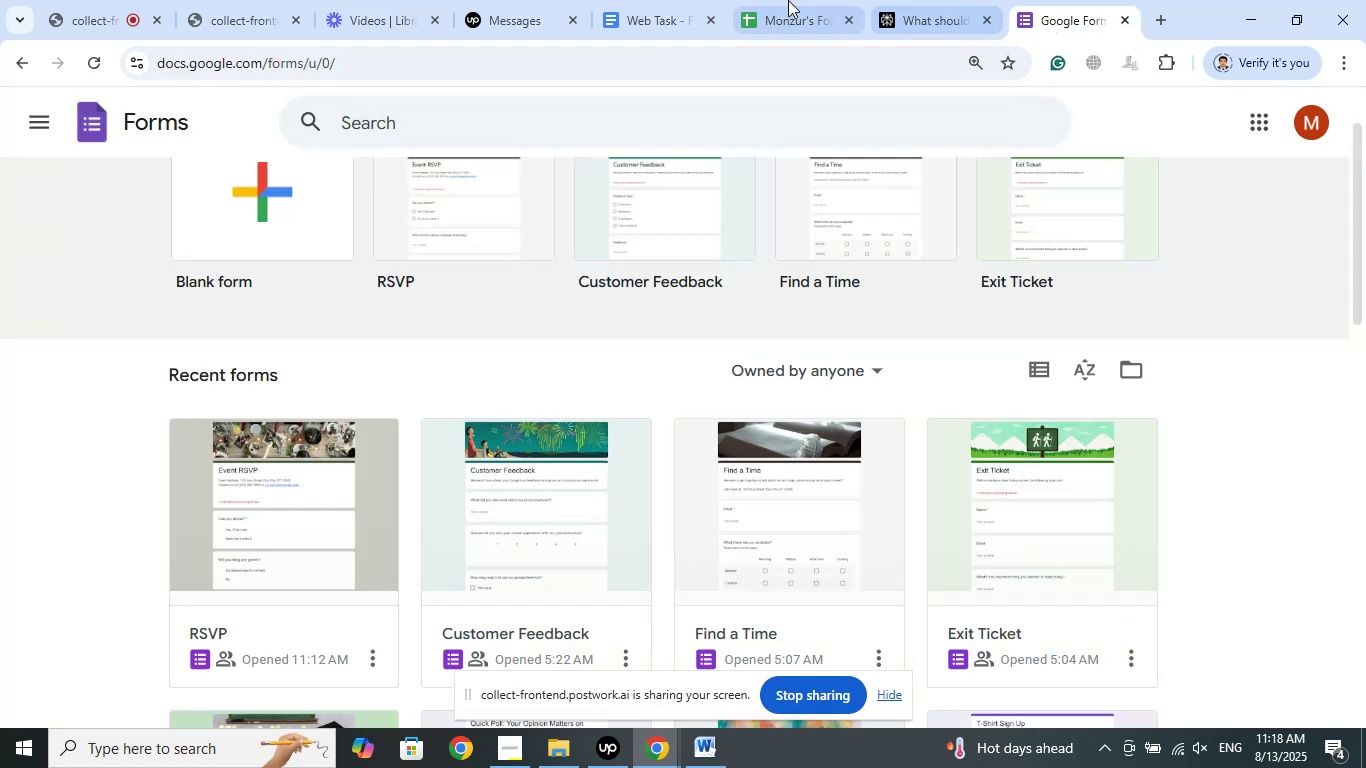 
left_click([786, 0])
 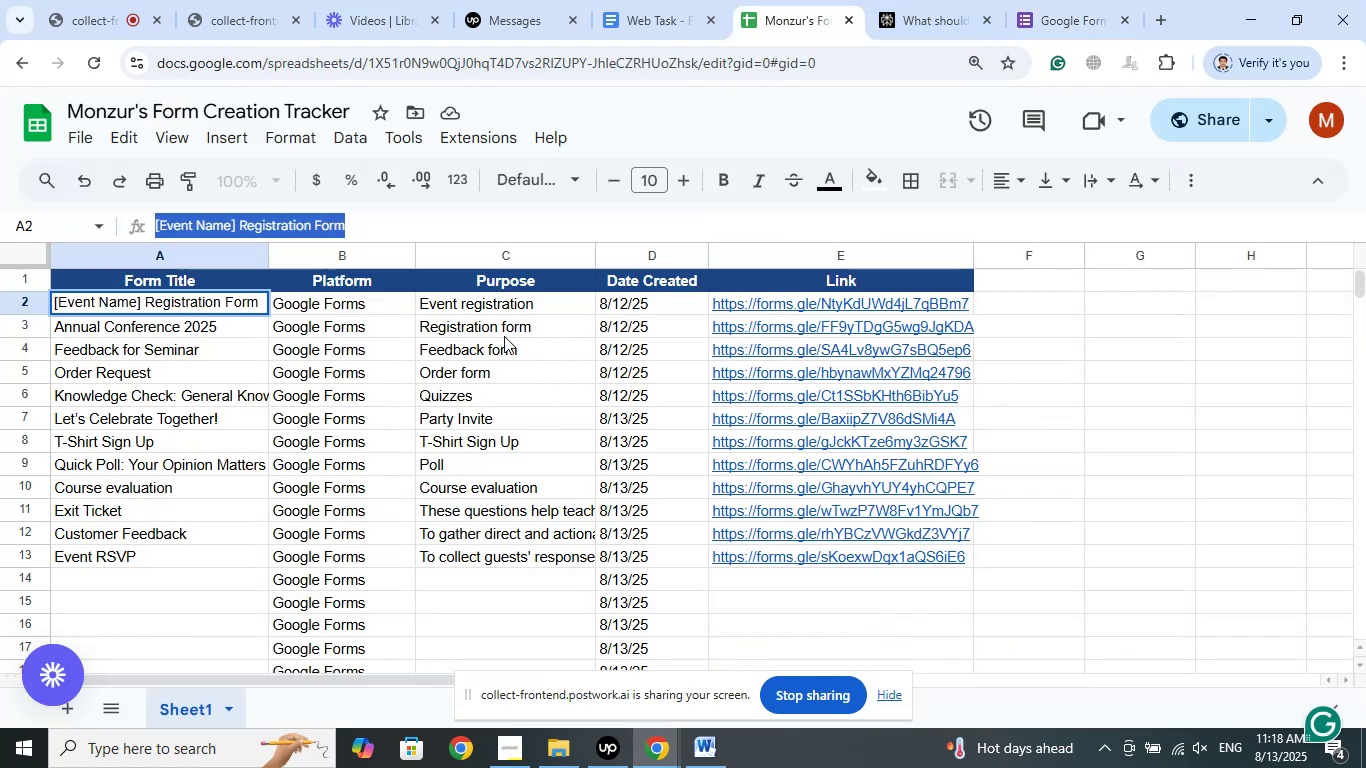 
left_click([481, 301])
 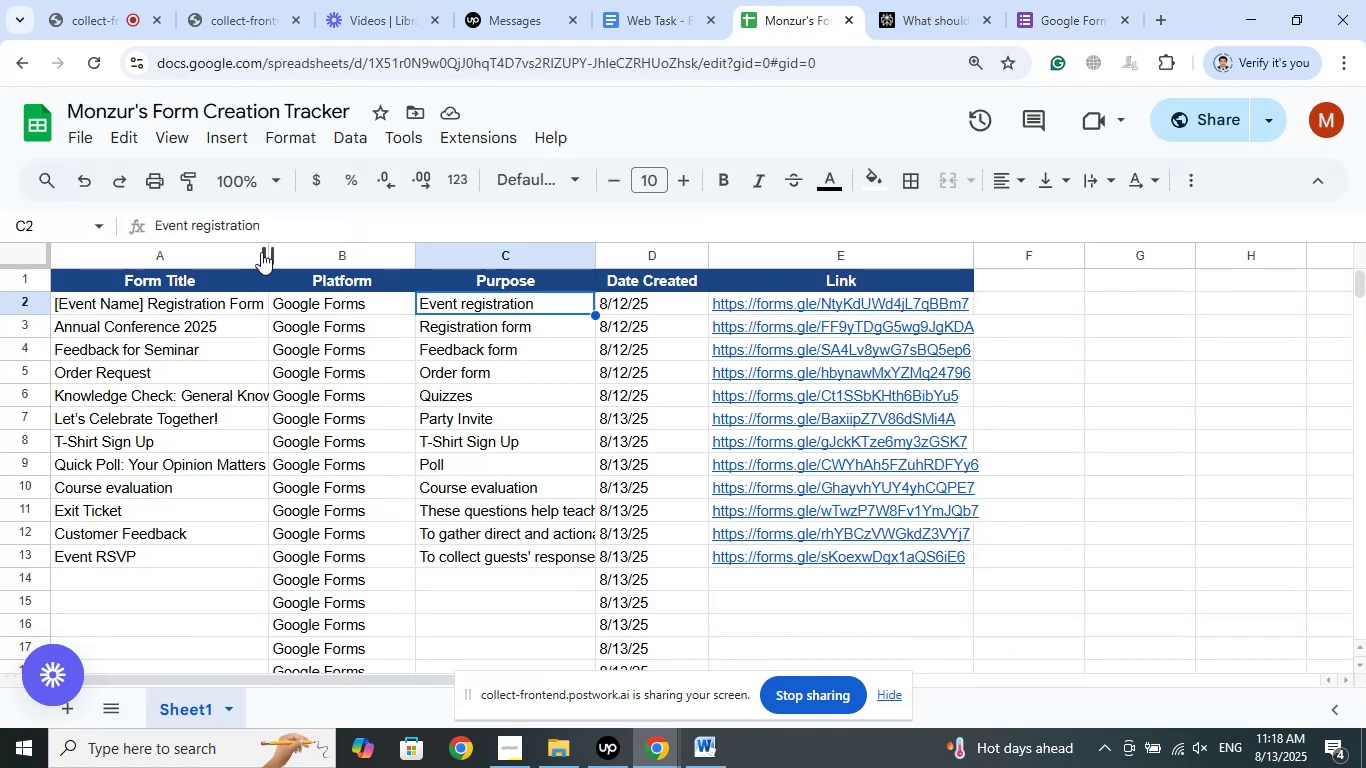 
left_click_drag(start_coordinate=[292, 227], to_coordinate=[103, 217])
 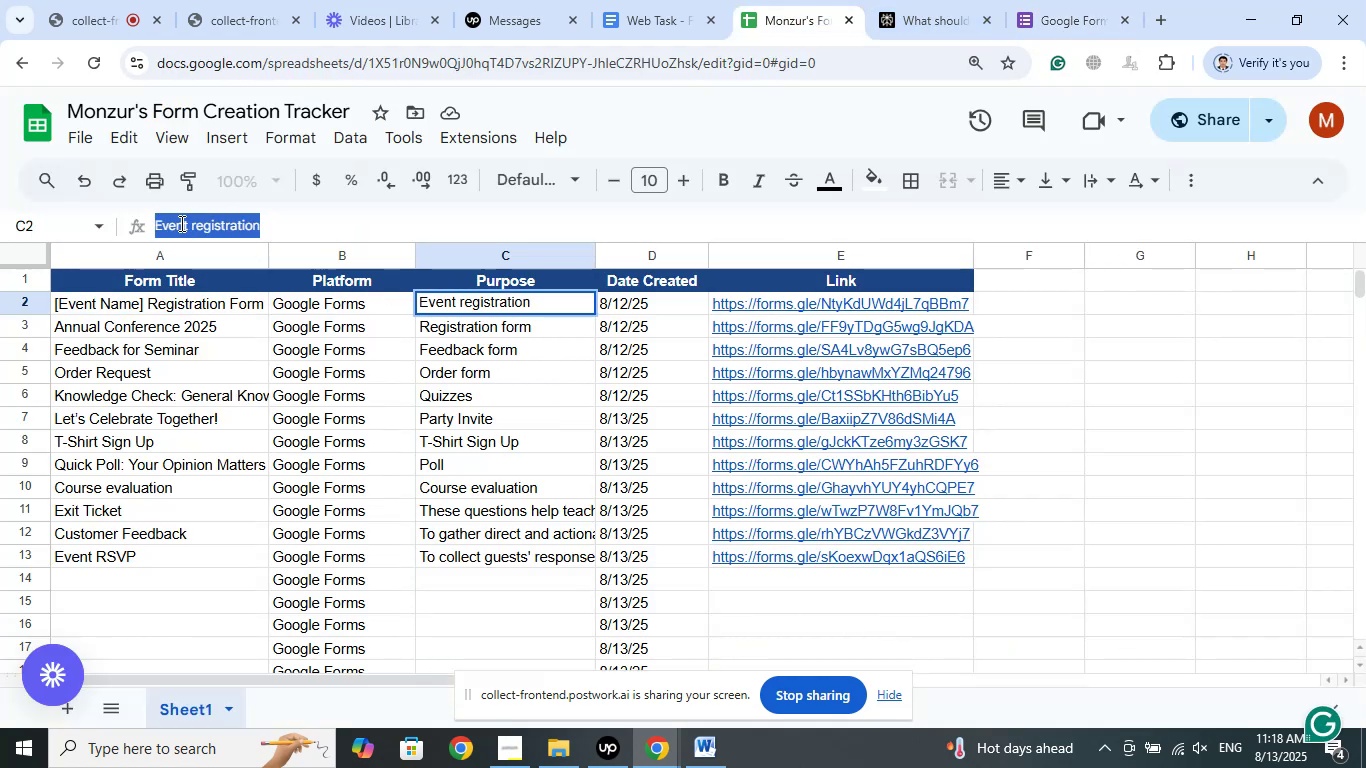 
right_click([180, 223])
 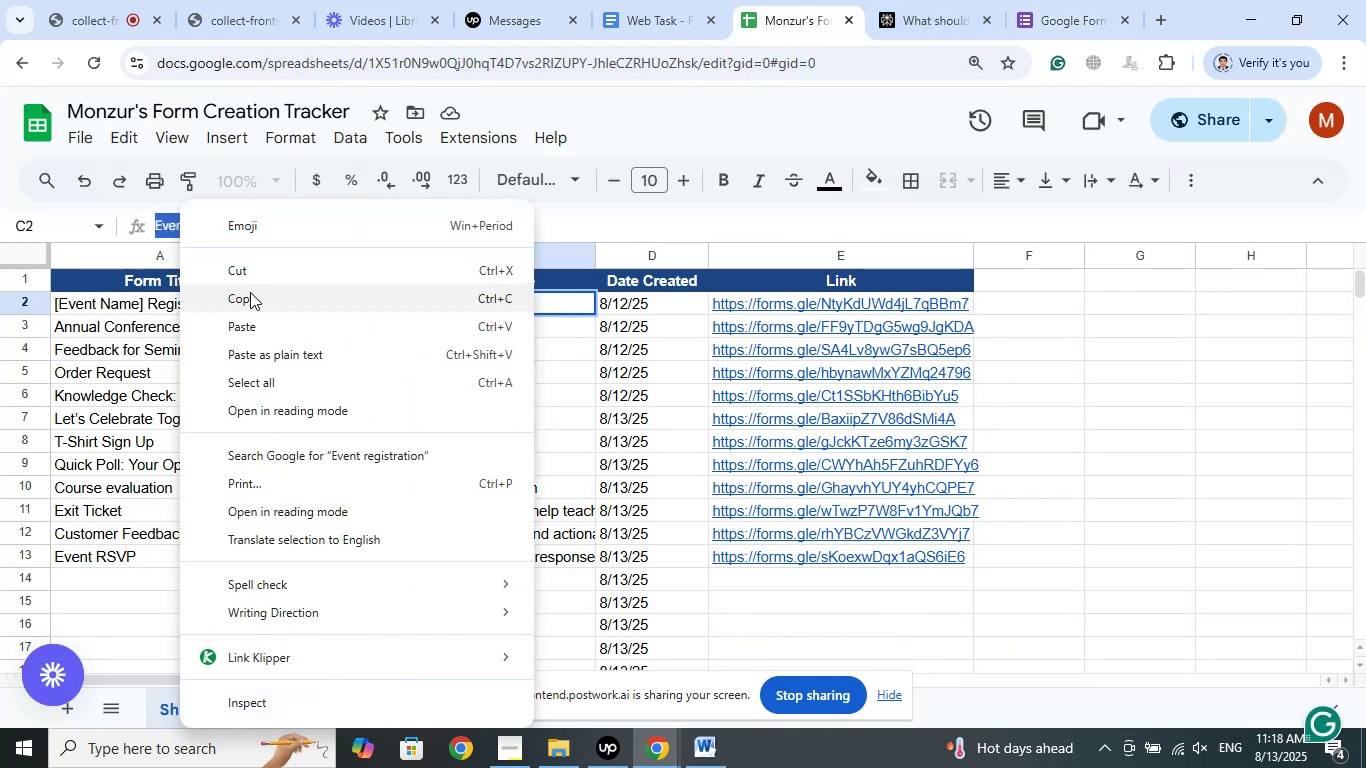 
left_click([250, 294])
 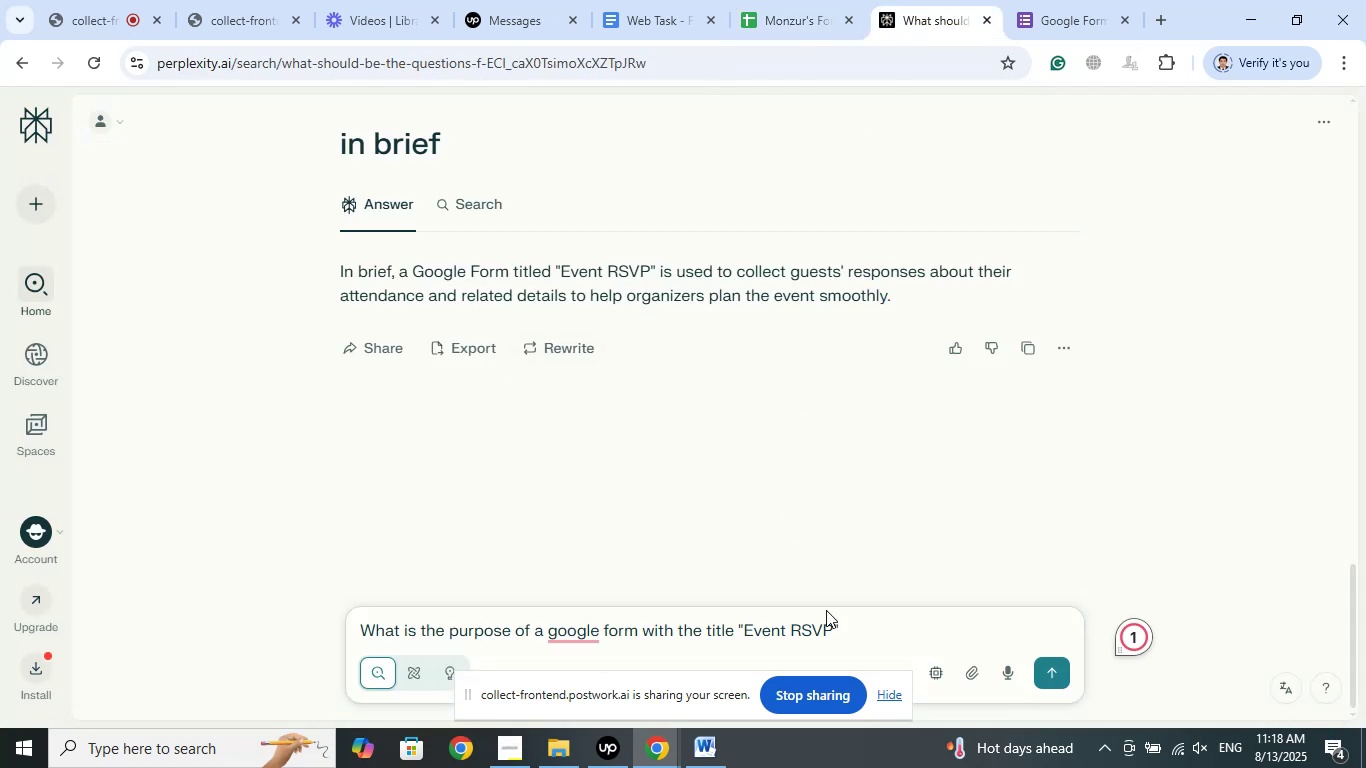 
left_click_drag(start_coordinate=[831, 619], to_coordinate=[741, 625])
 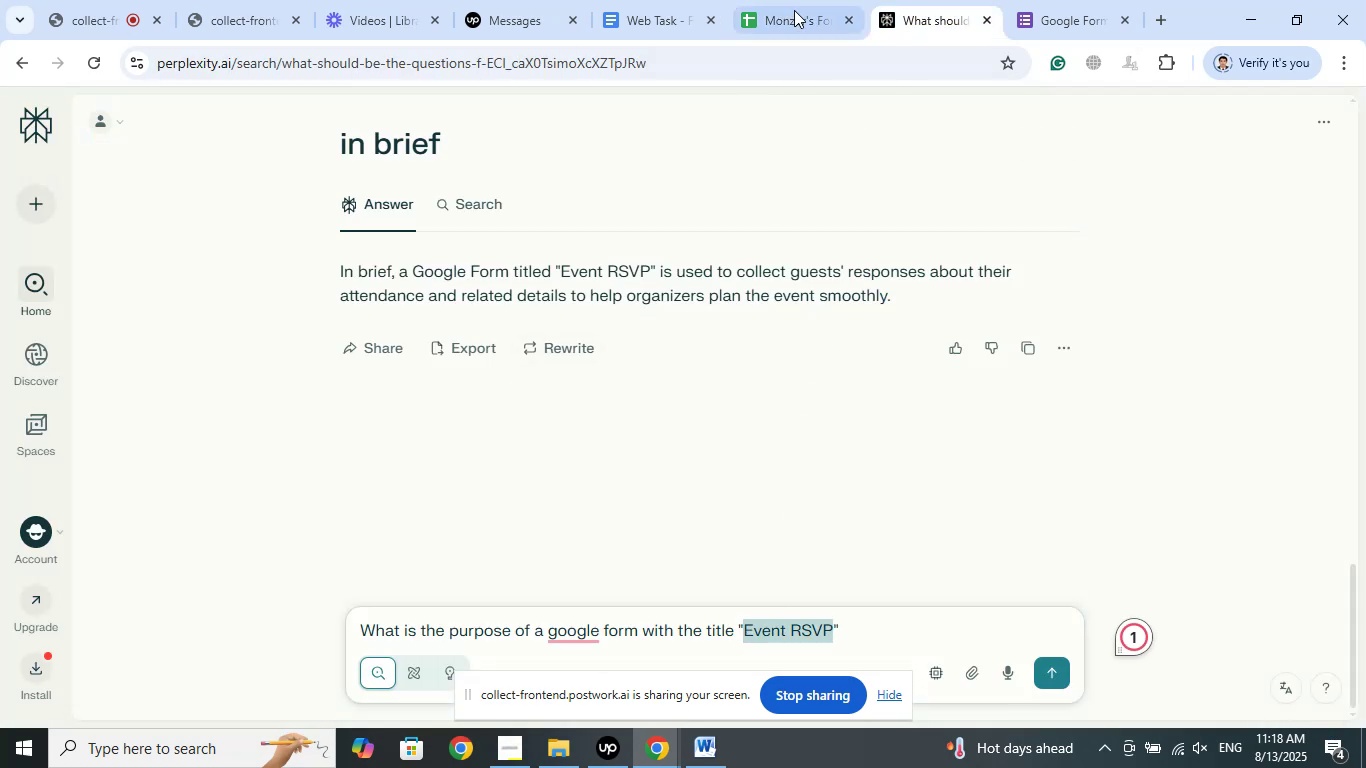 
left_click([794, 5])
 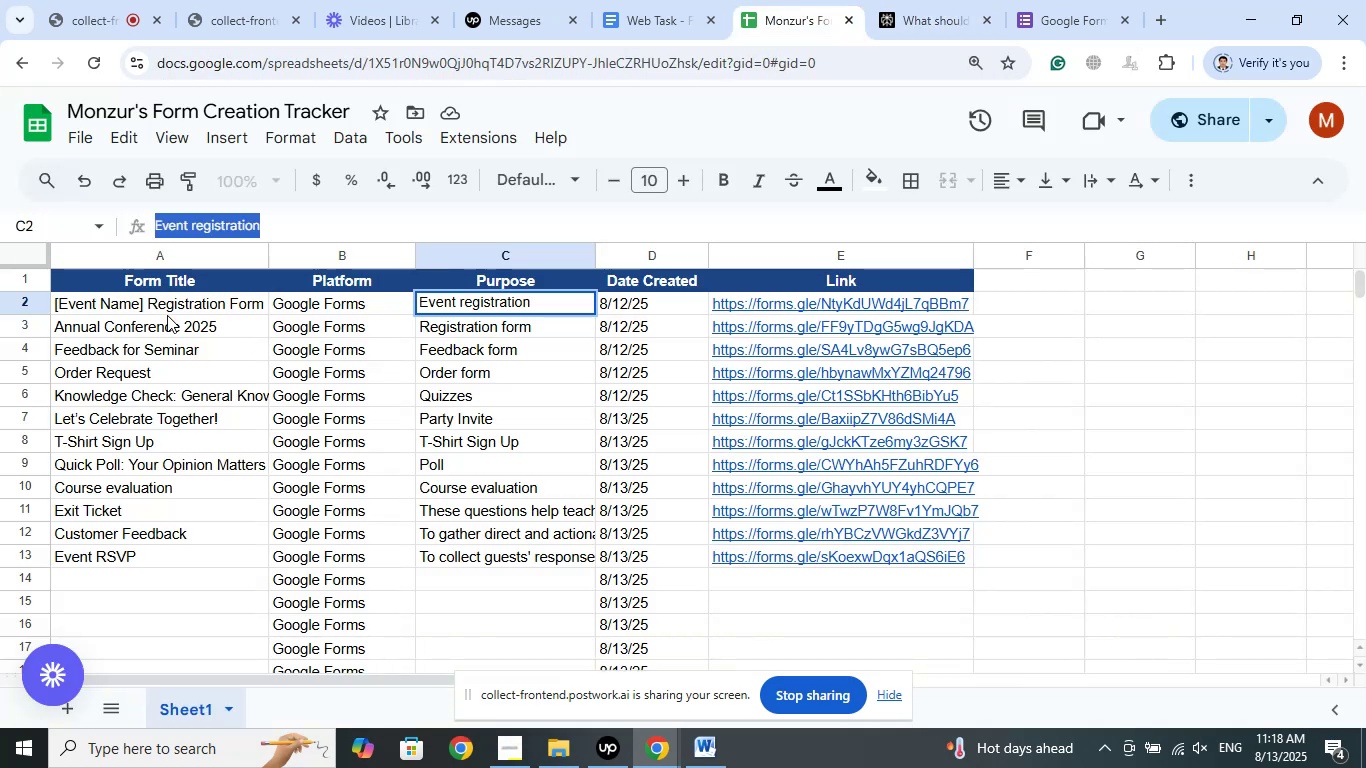 
left_click([169, 304])
 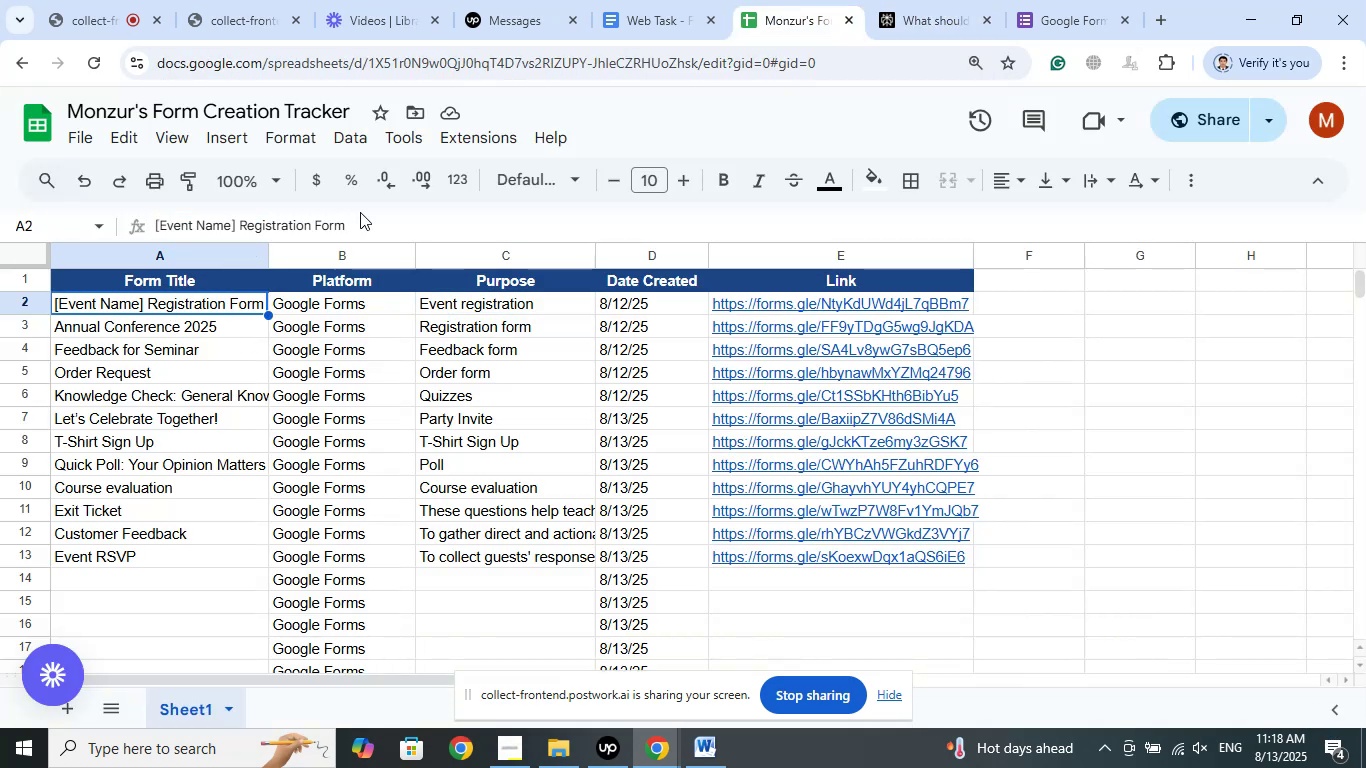 
left_click_drag(start_coordinate=[364, 226], to_coordinate=[112, 229])
 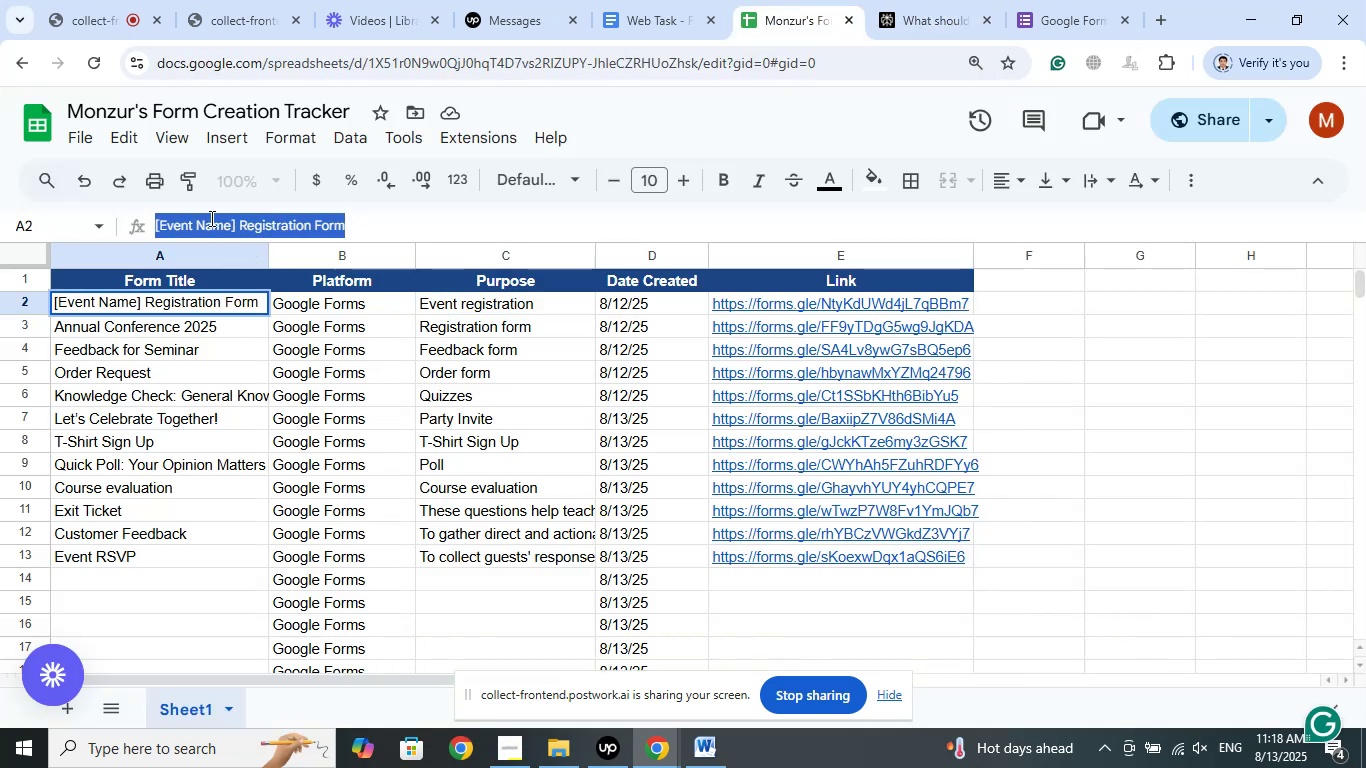 
right_click([210, 218])
 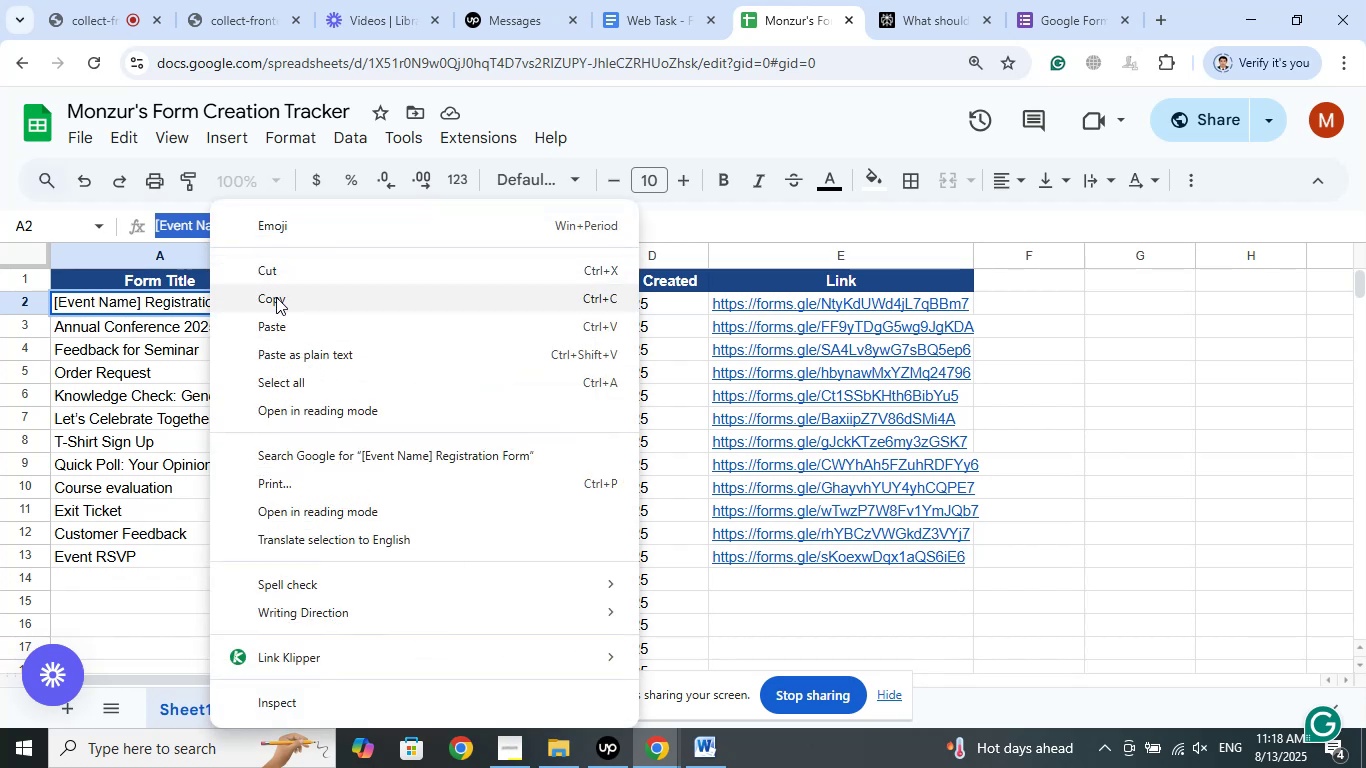 
left_click([277, 298])
 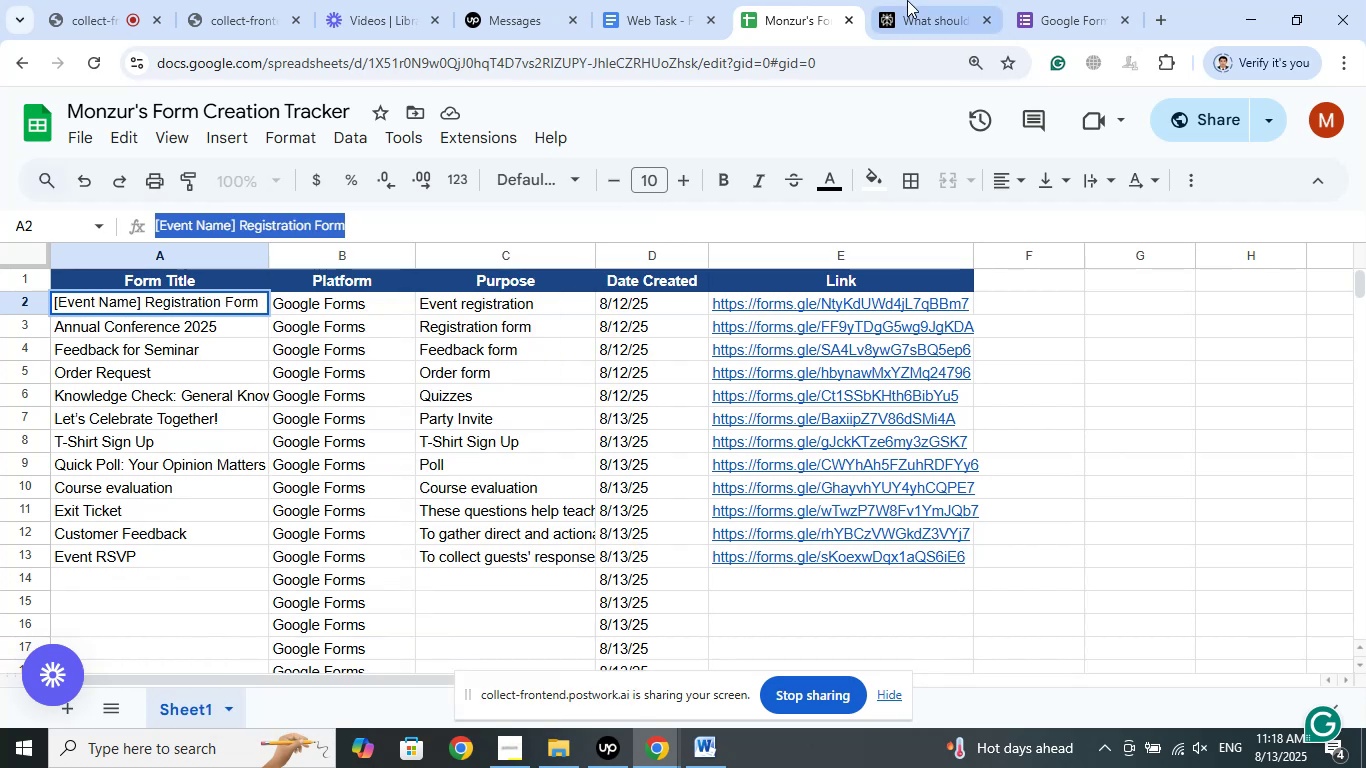 
left_click([907, 0])
 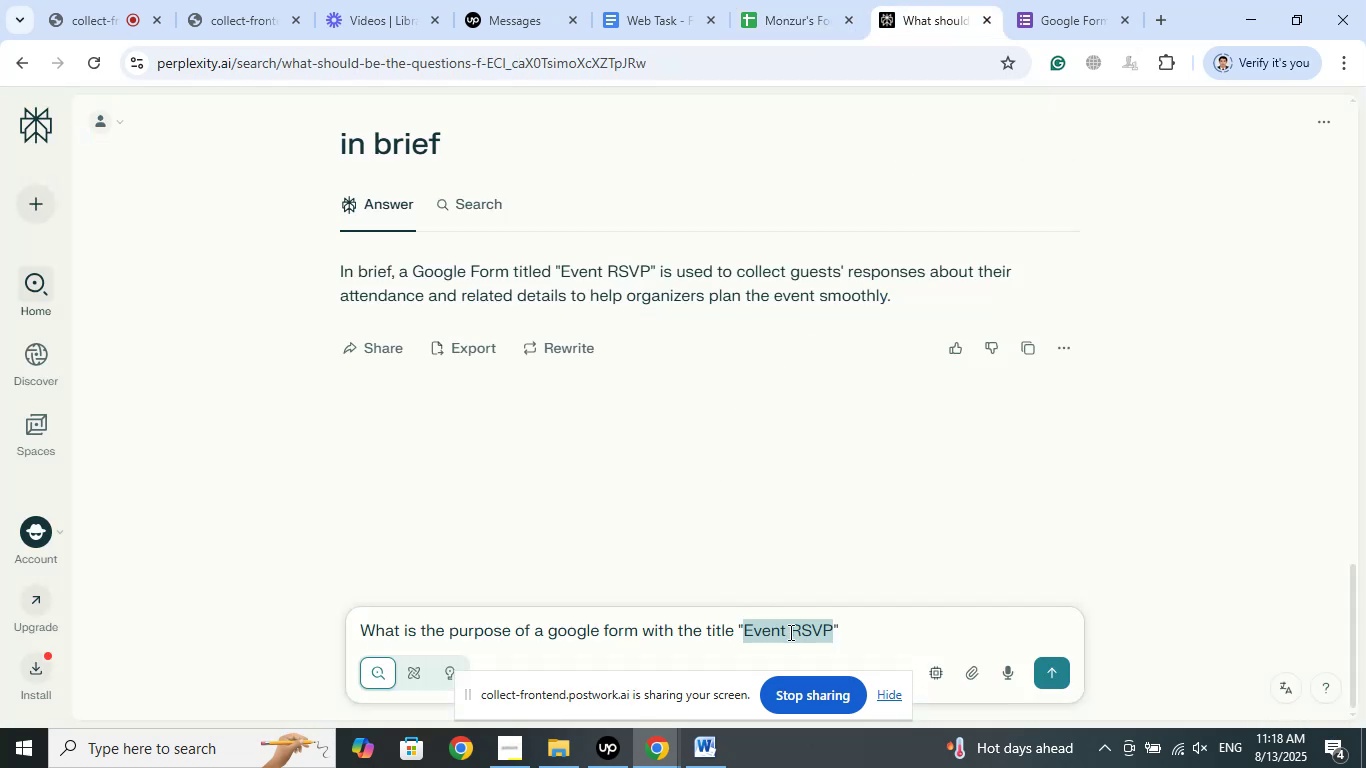 
right_click([788, 636])
 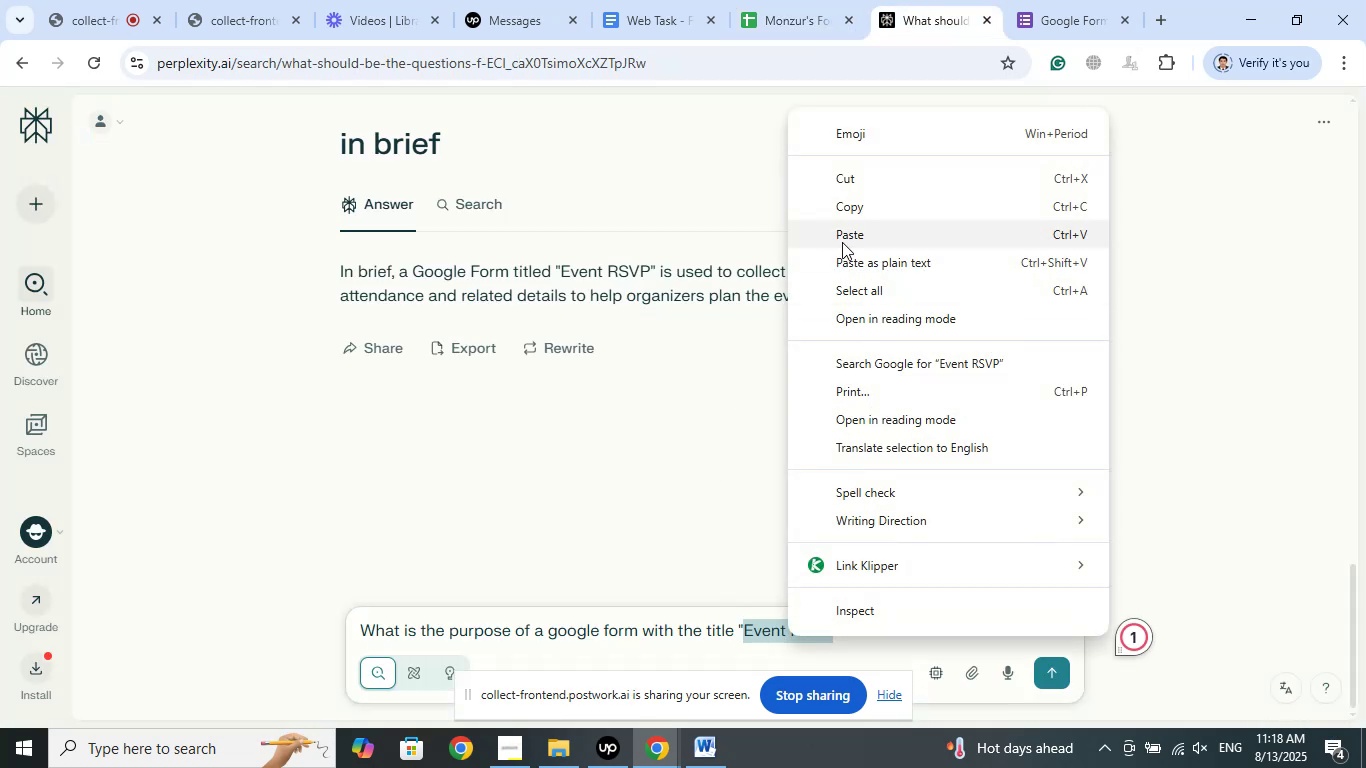 
left_click([842, 233])
 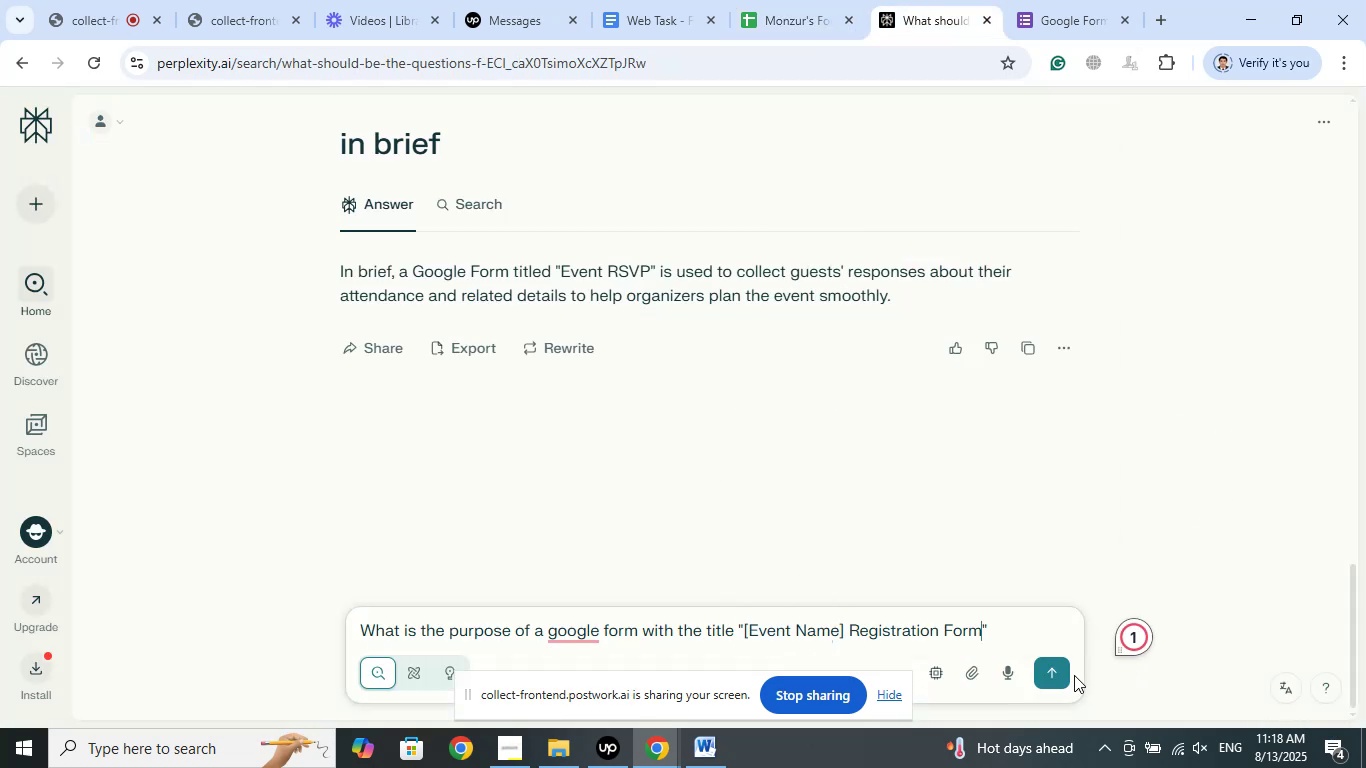 
left_click([1049, 669])
 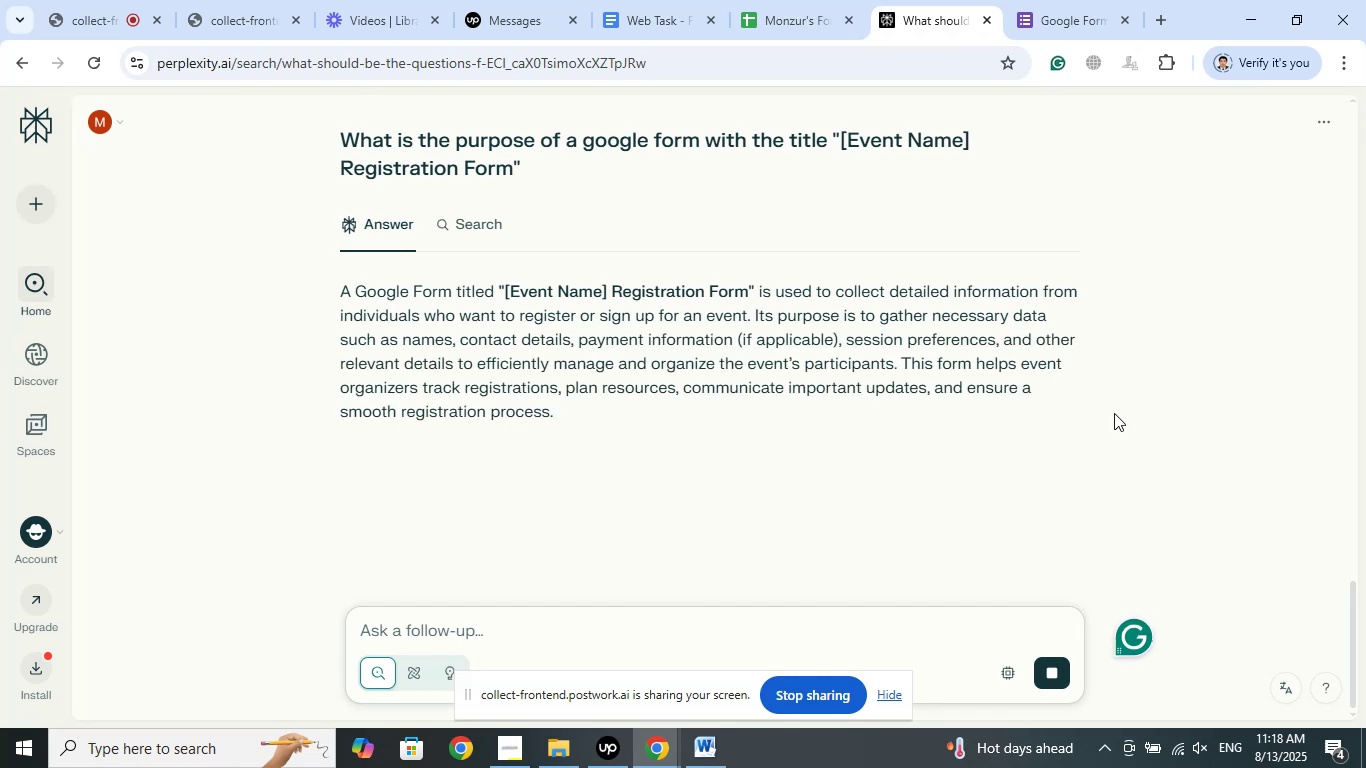 
scroll: coordinate [586, 406], scroll_direction: up, amount: 3.0
 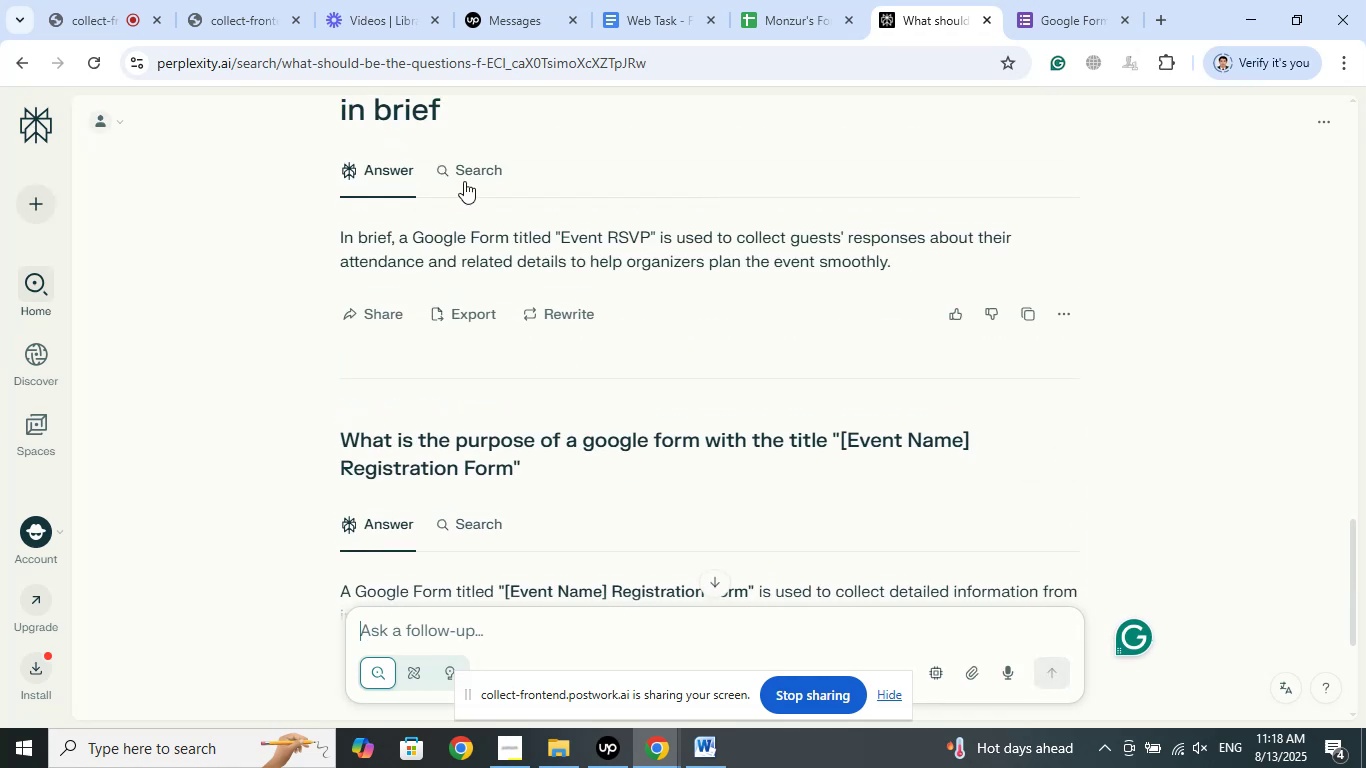 
left_click_drag(start_coordinate=[452, 111], to_coordinate=[334, 107])
 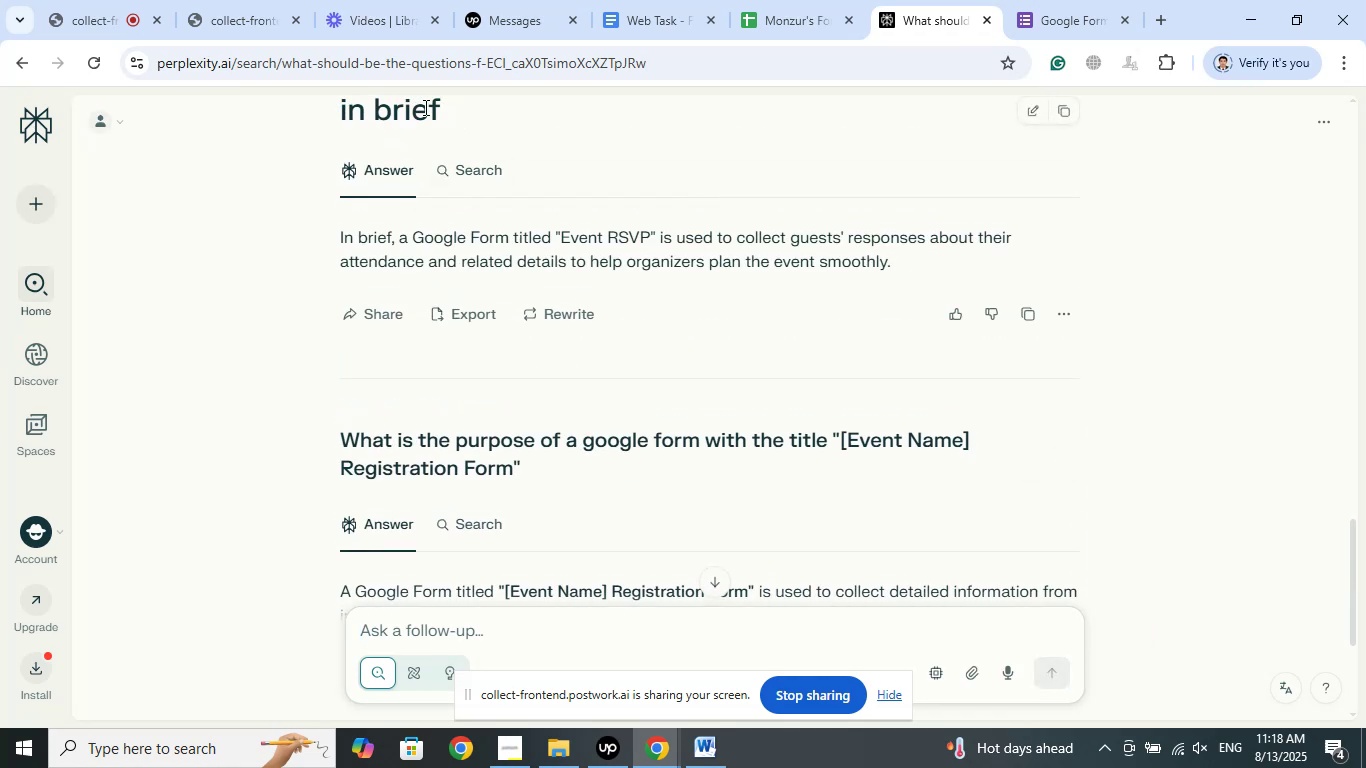 
left_click_drag(start_coordinate=[446, 108], to_coordinate=[341, 117])
 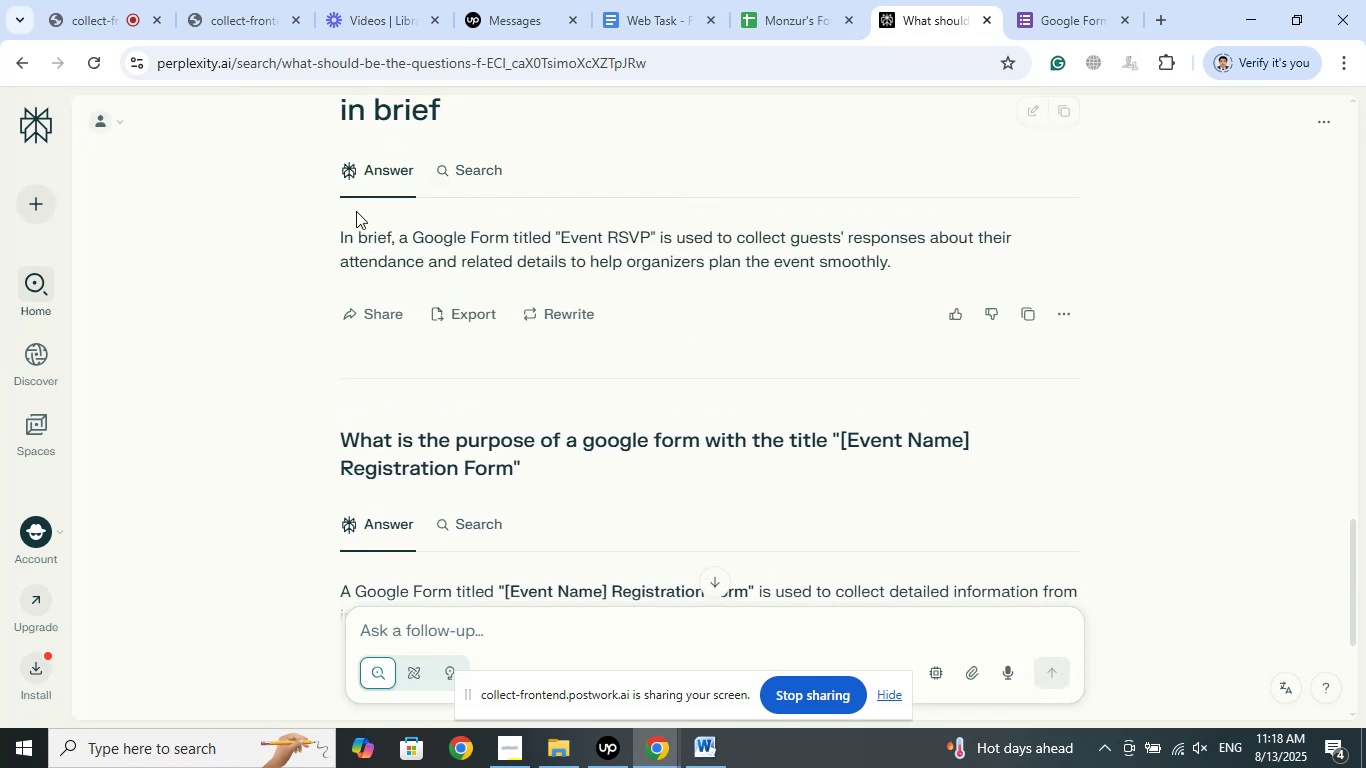 
scroll: coordinate [387, 252], scroll_direction: up, amount: 2.0
 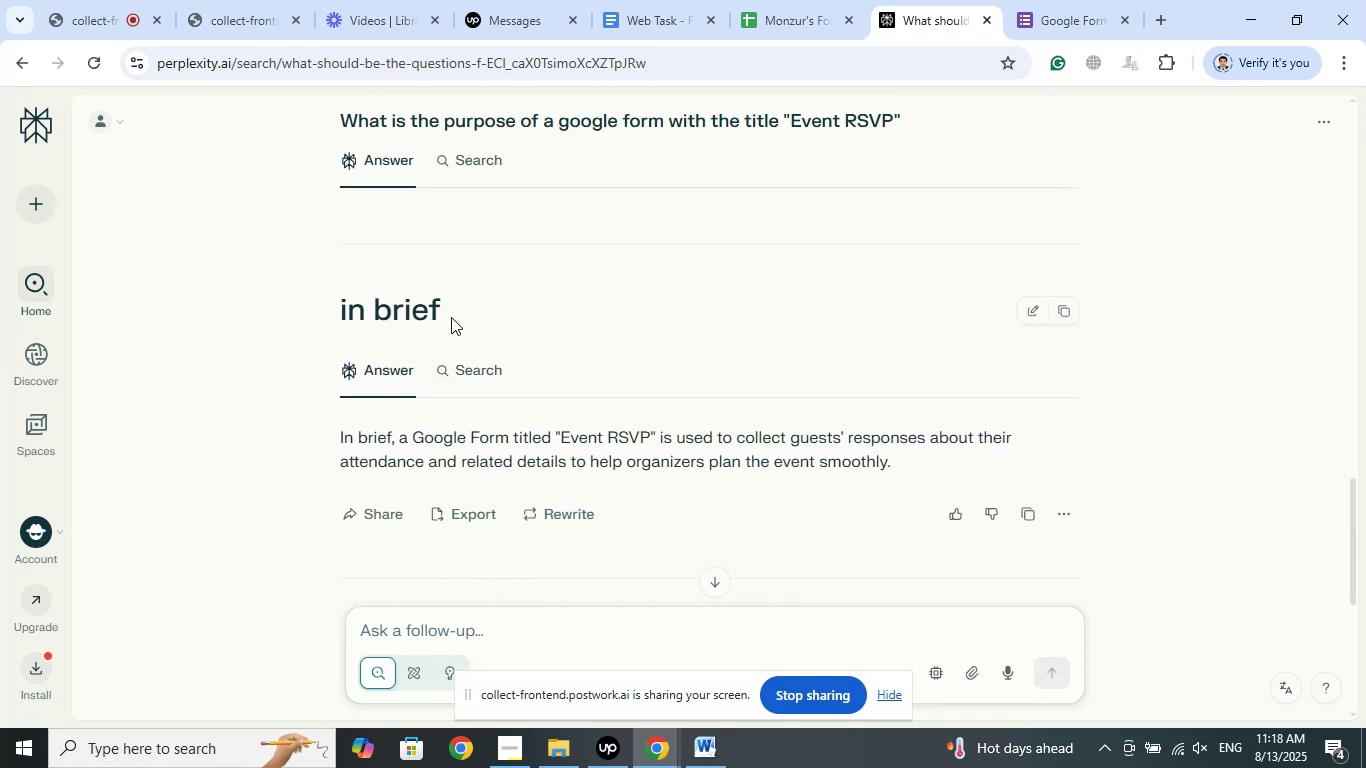 
left_click_drag(start_coordinate=[439, 307], to_coordinate=[337, 304])
 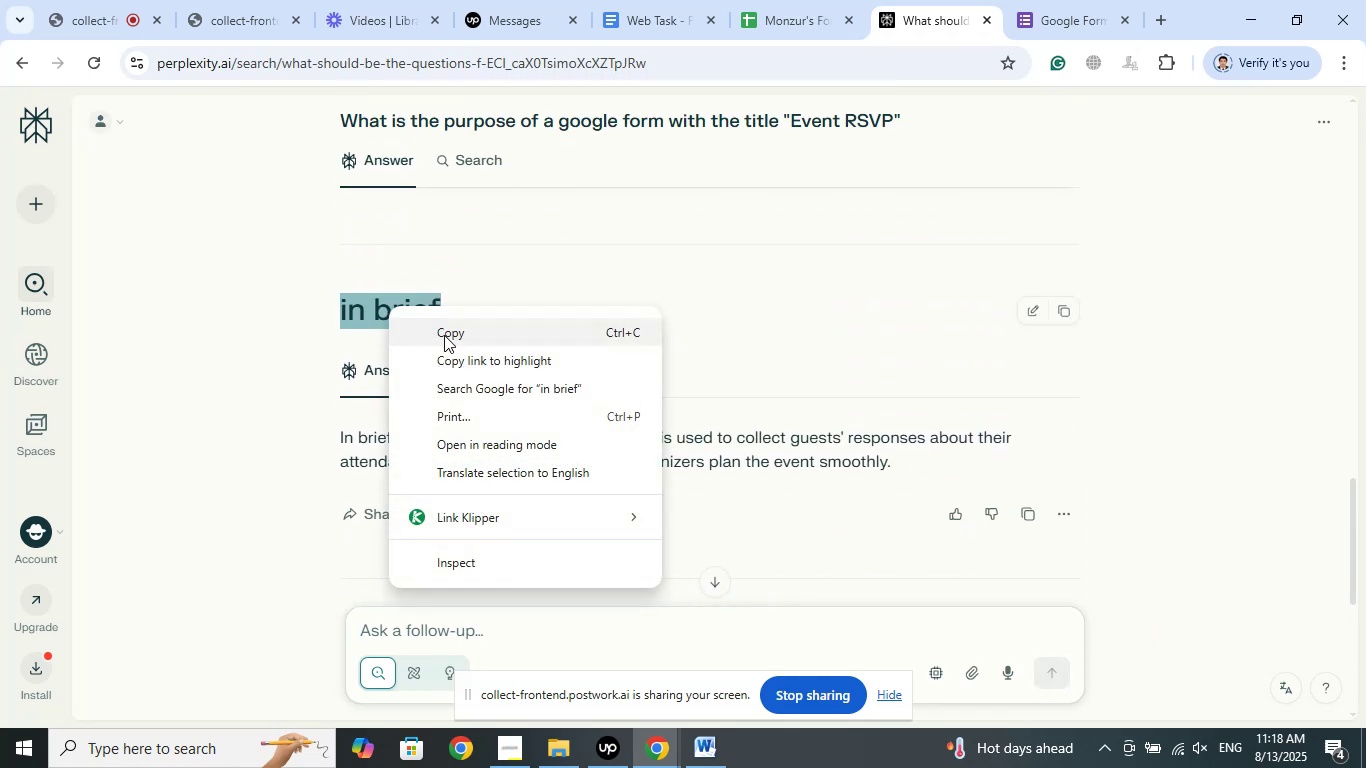 
left_click([444, 335])
 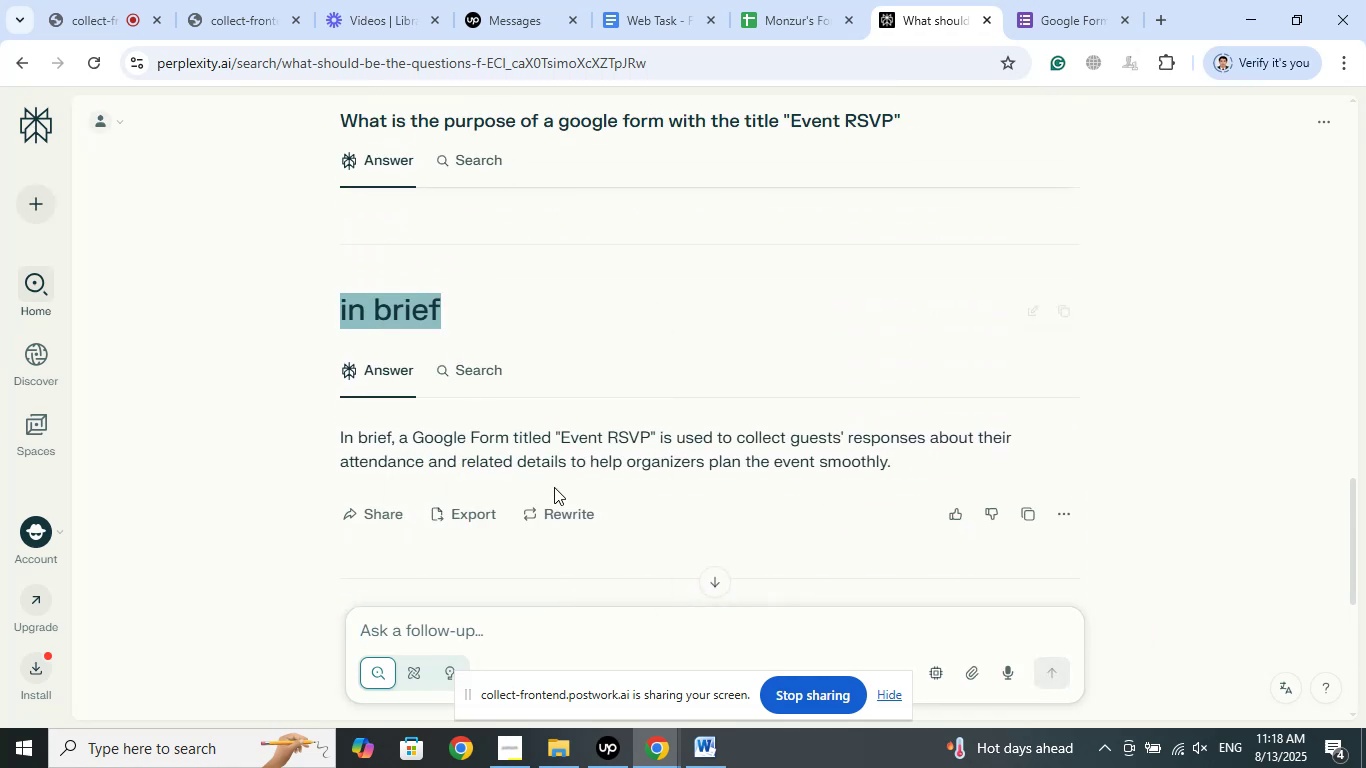 
scroll: coordinate [601, 455], scroll_direction: down, amount: 7.0
 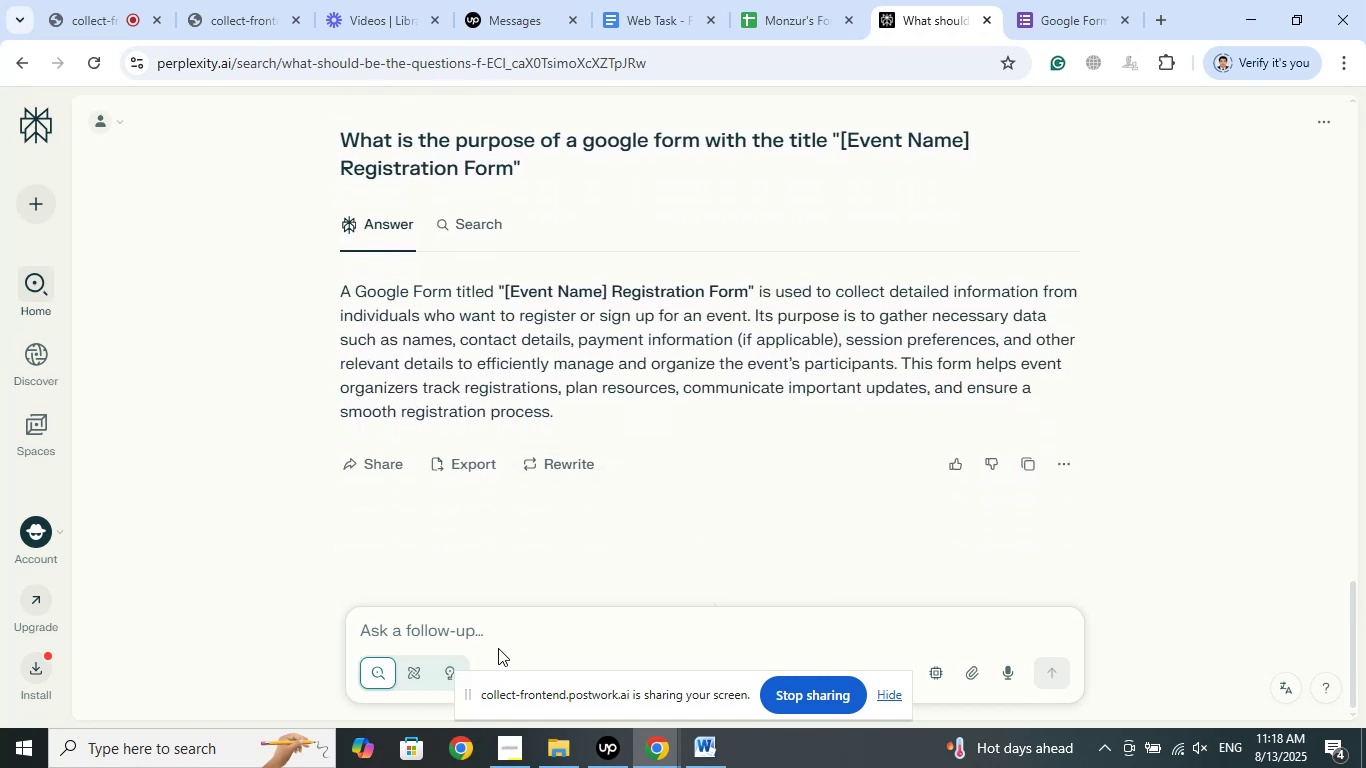 
left_click([455, 639])
 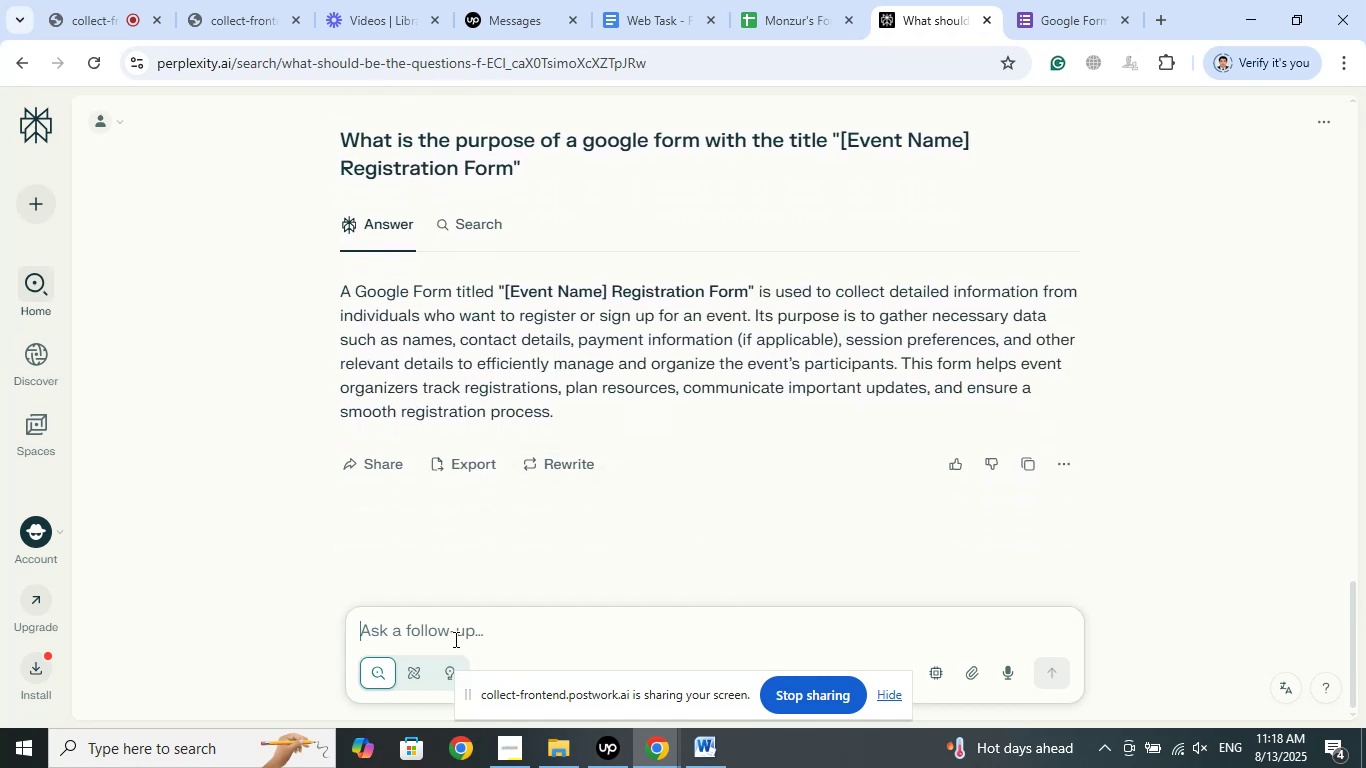 
right_click([454, 639])
 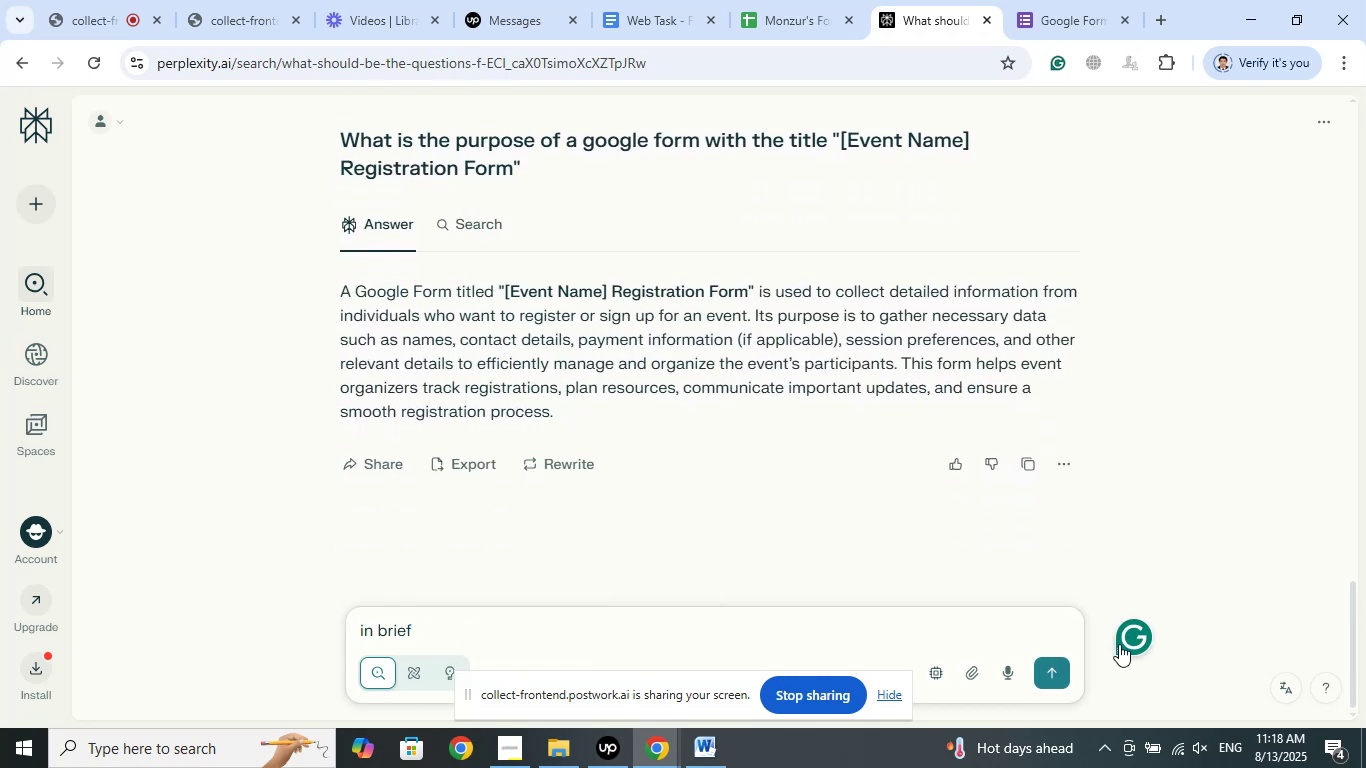 
left_click([1061, 671])
 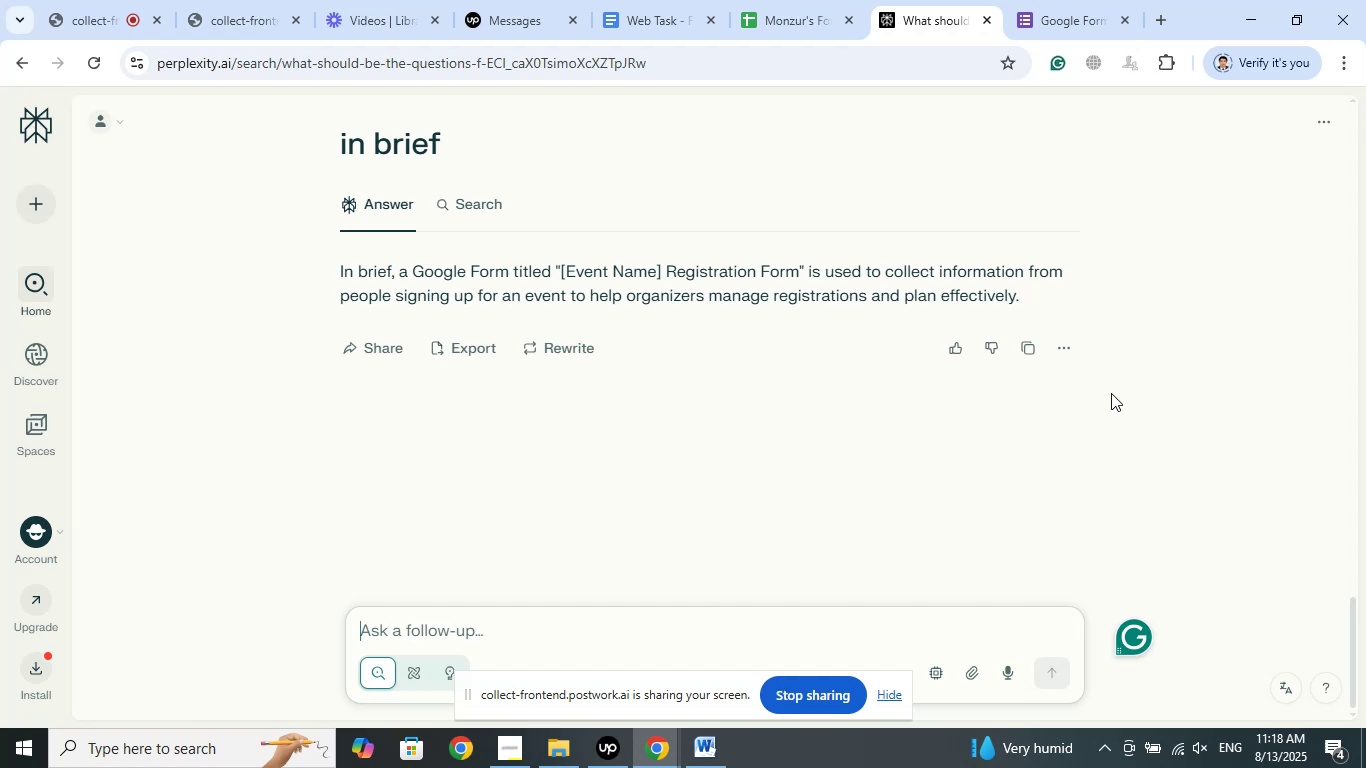 
wait(14.82)
 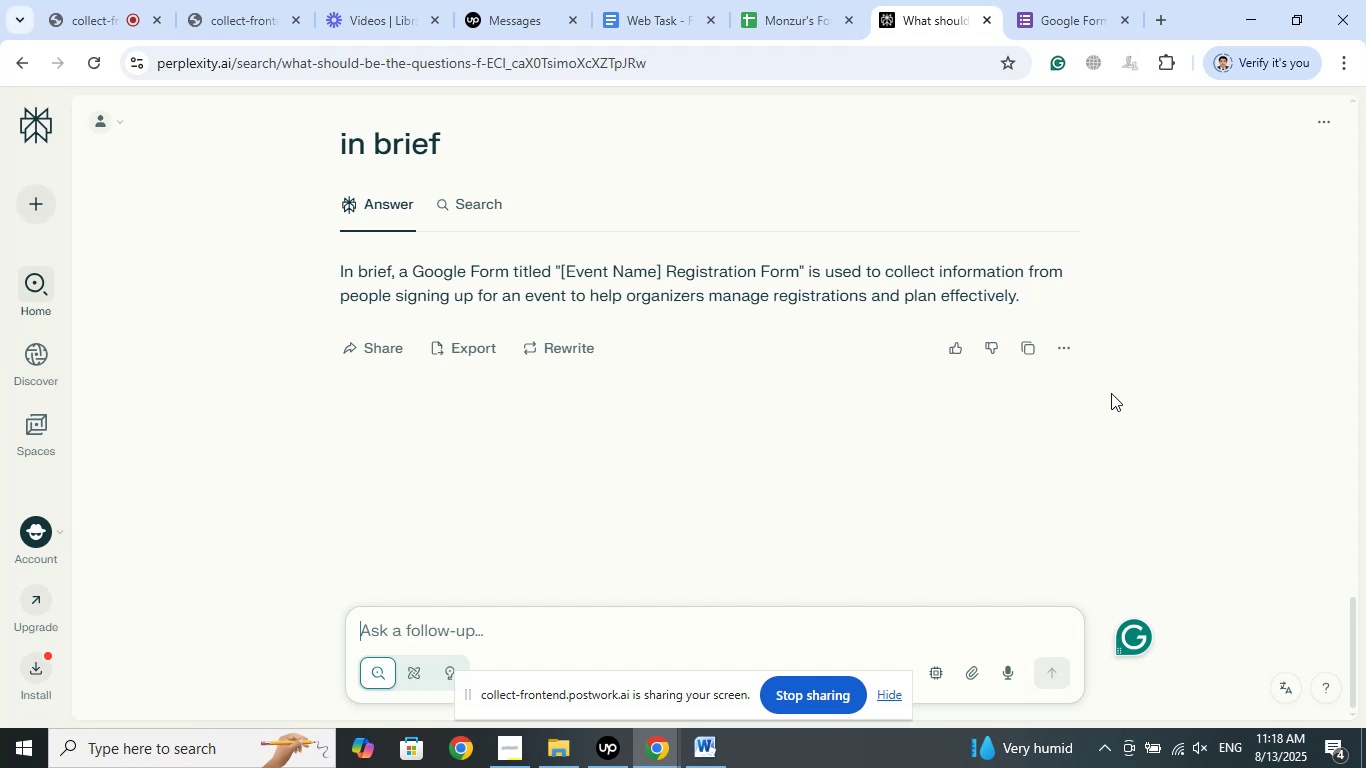 
left_click([1068, 0])
 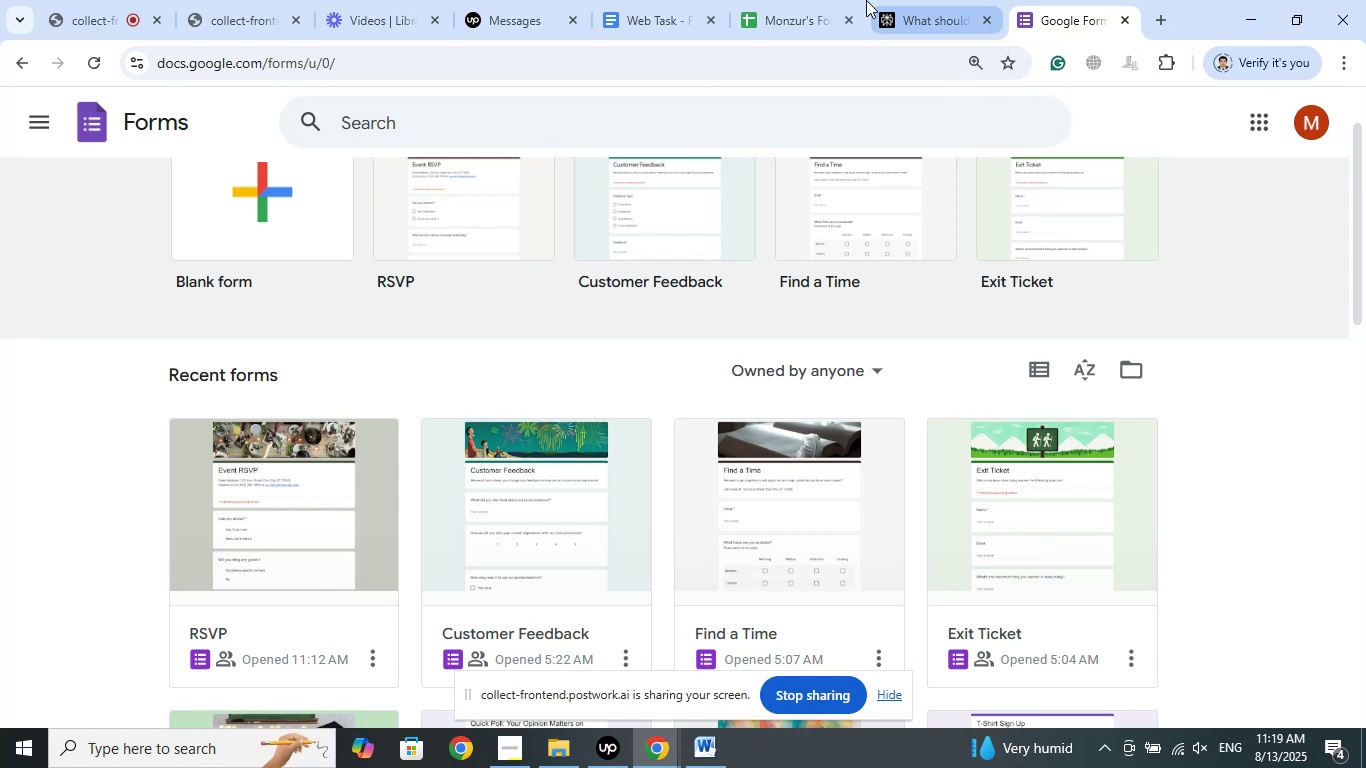 
left_click([797, 0])
 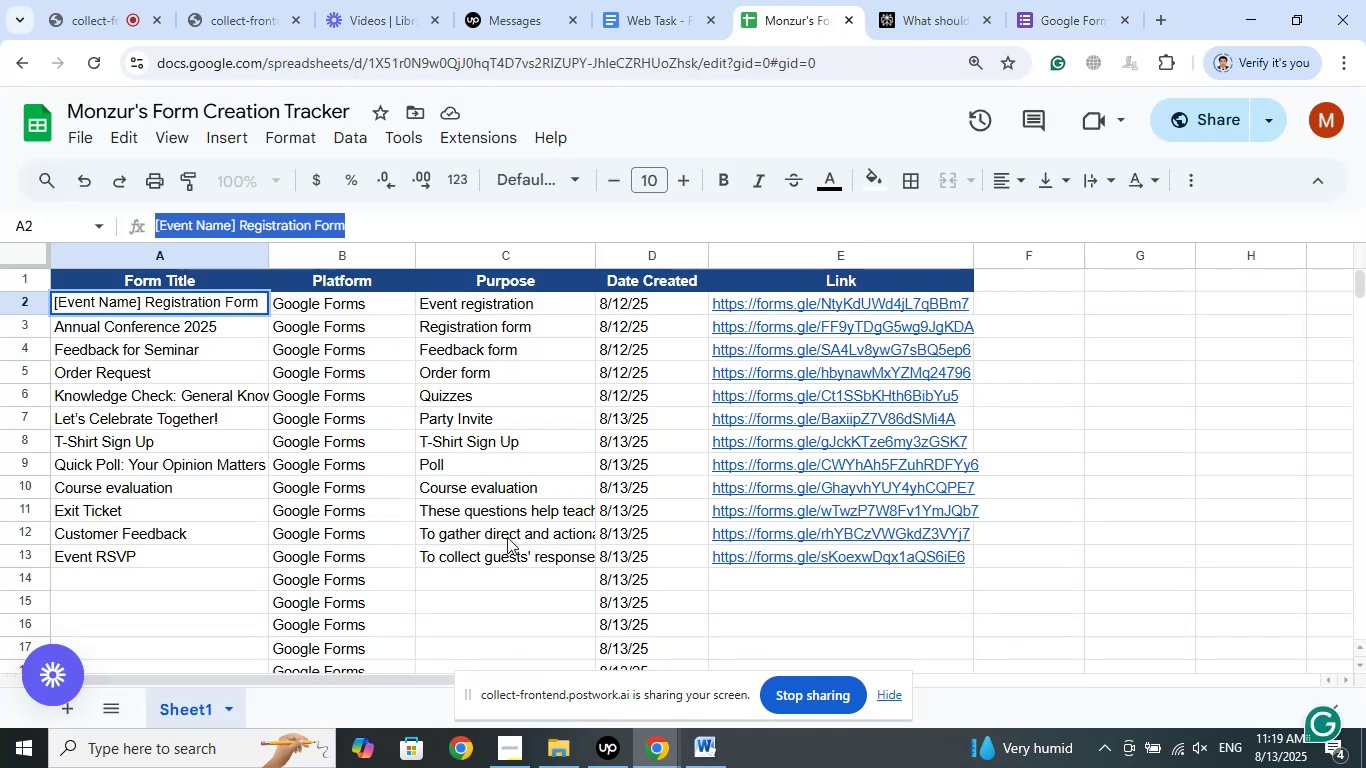 
left_click([493, 554])
 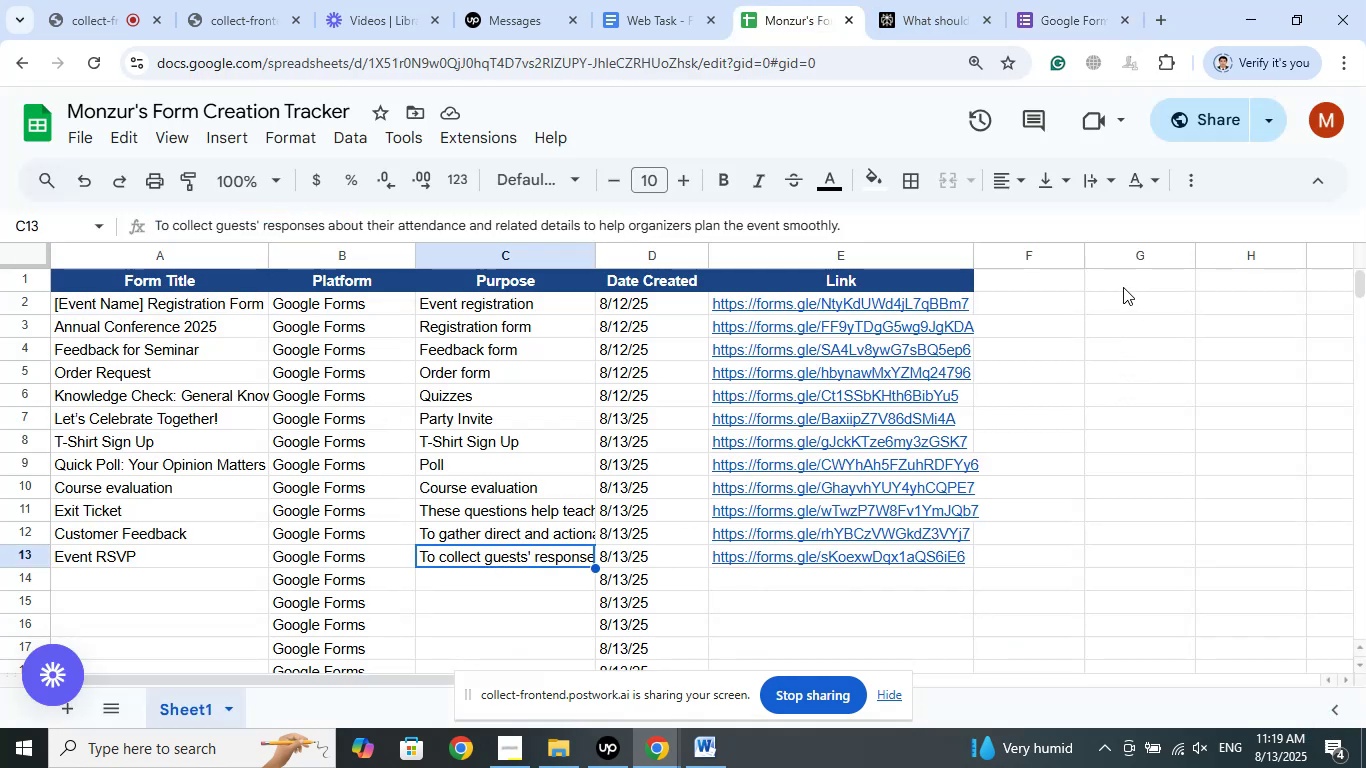 
wait(6.76)
 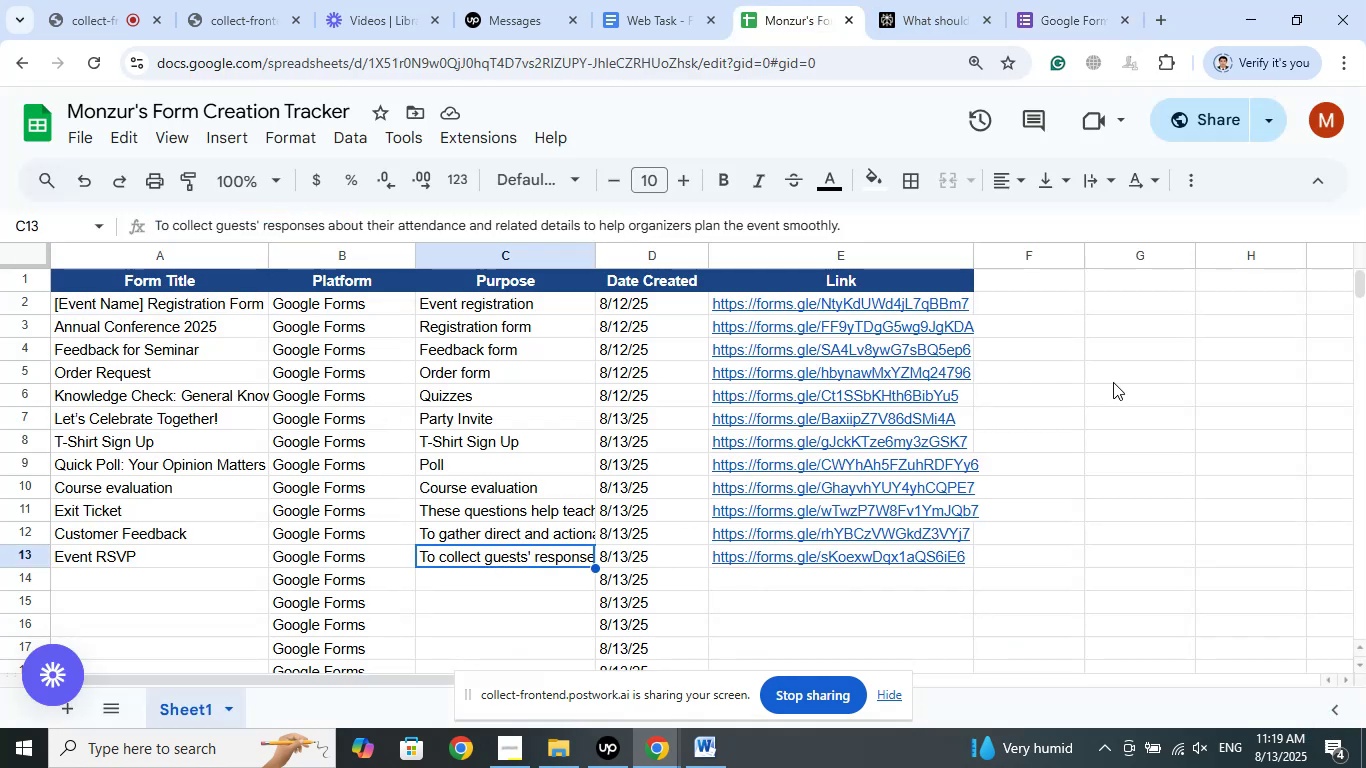 
left_click([905, 0])
 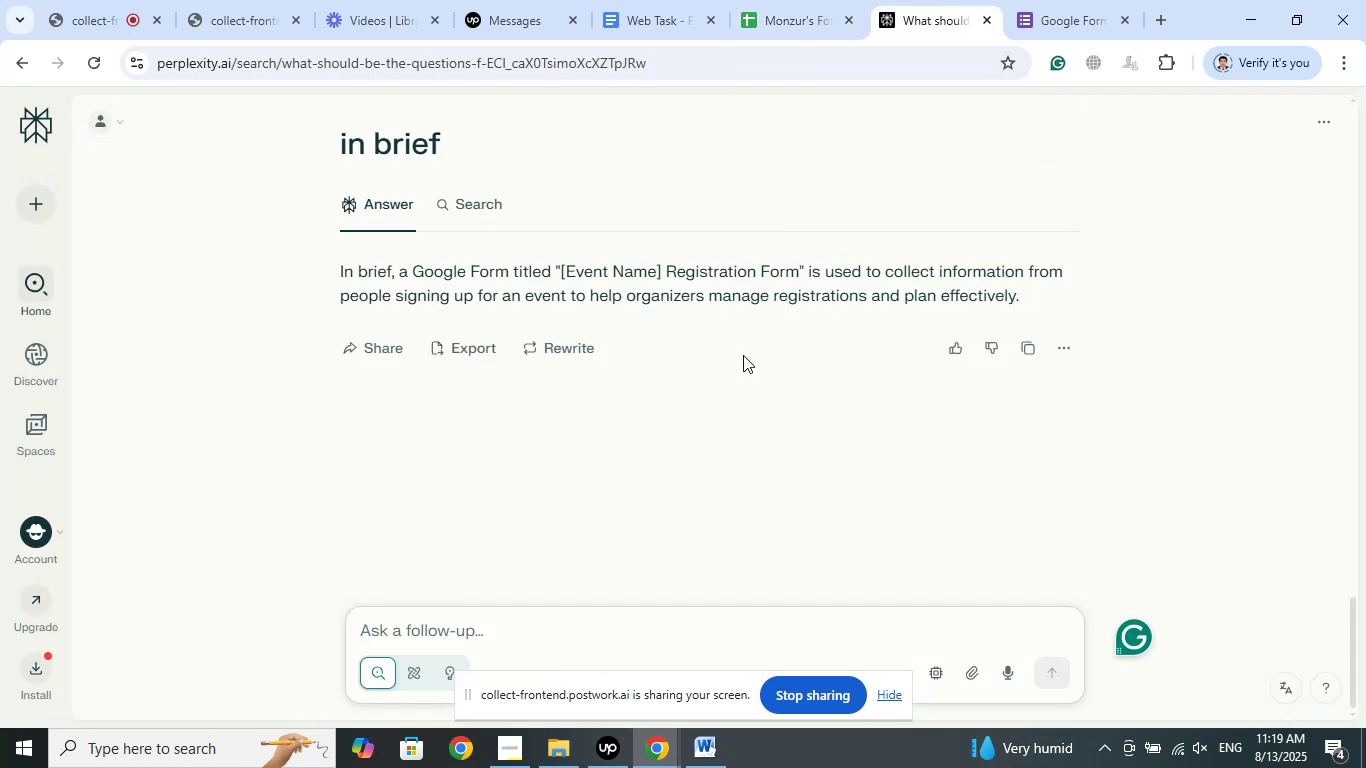 
wait(5.35)
 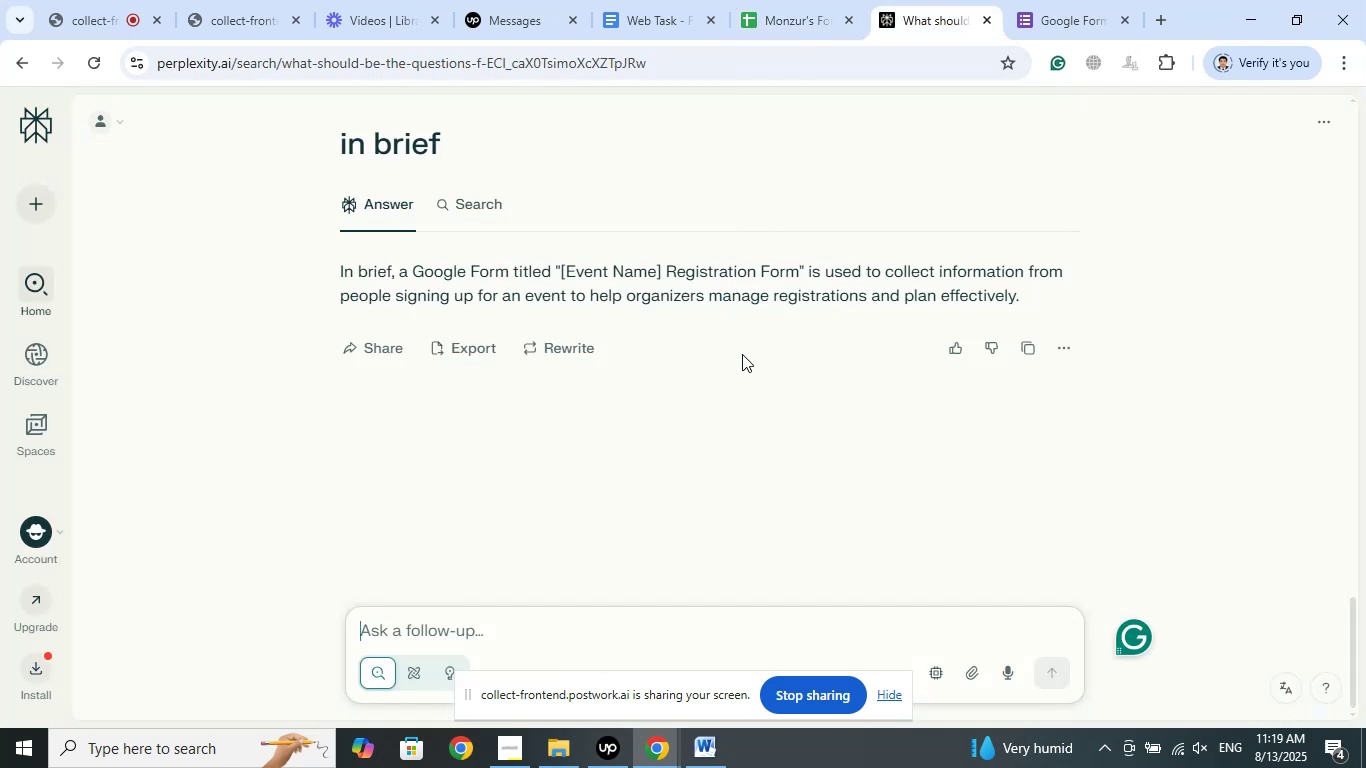 
left_click([795, 0])
 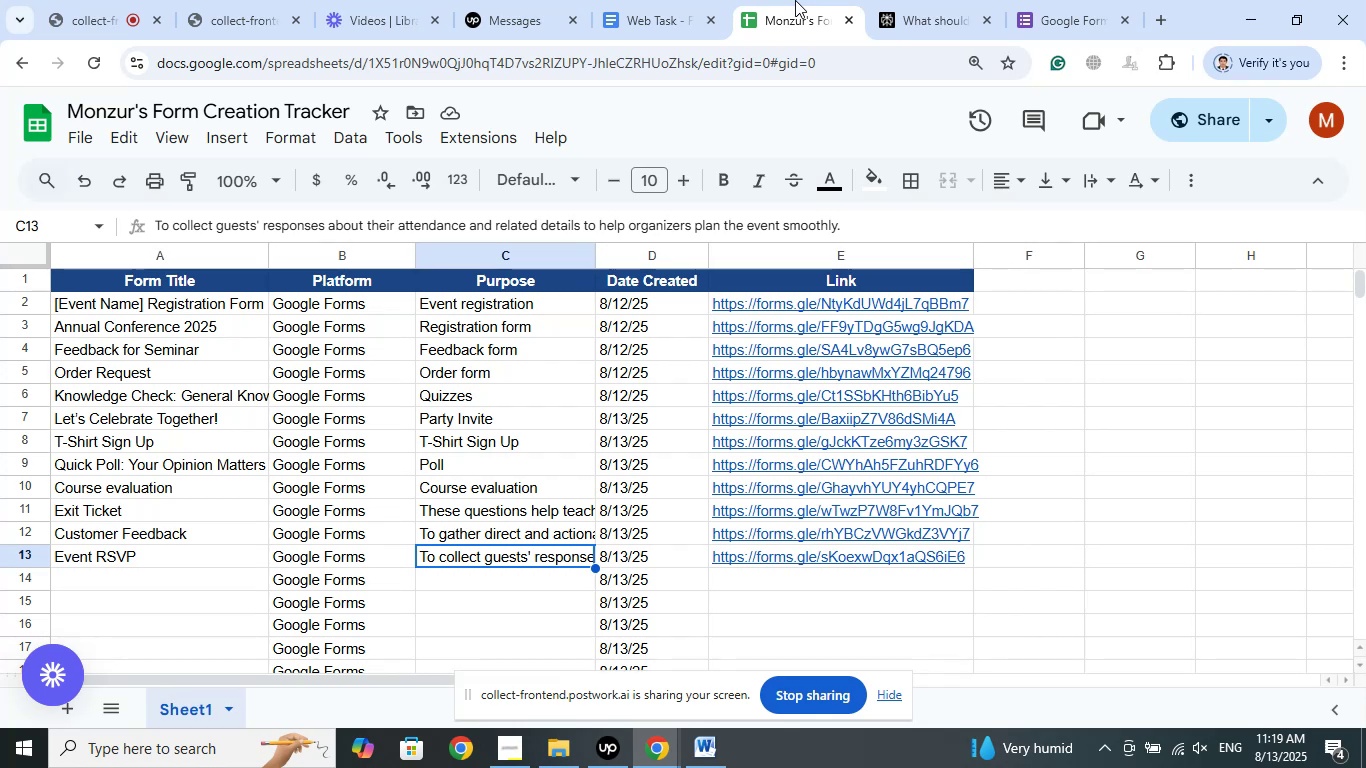 
wait(7.95)
 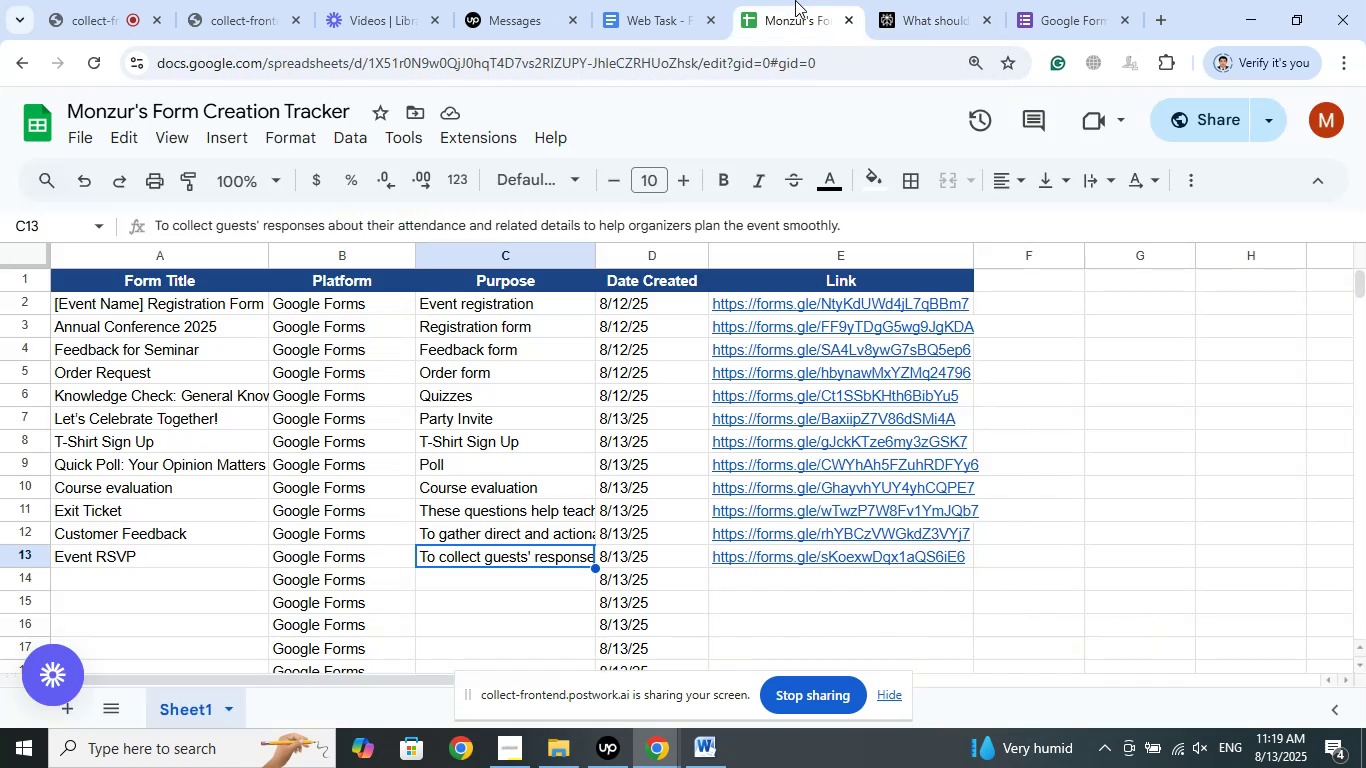 
left_click([524, 308])
 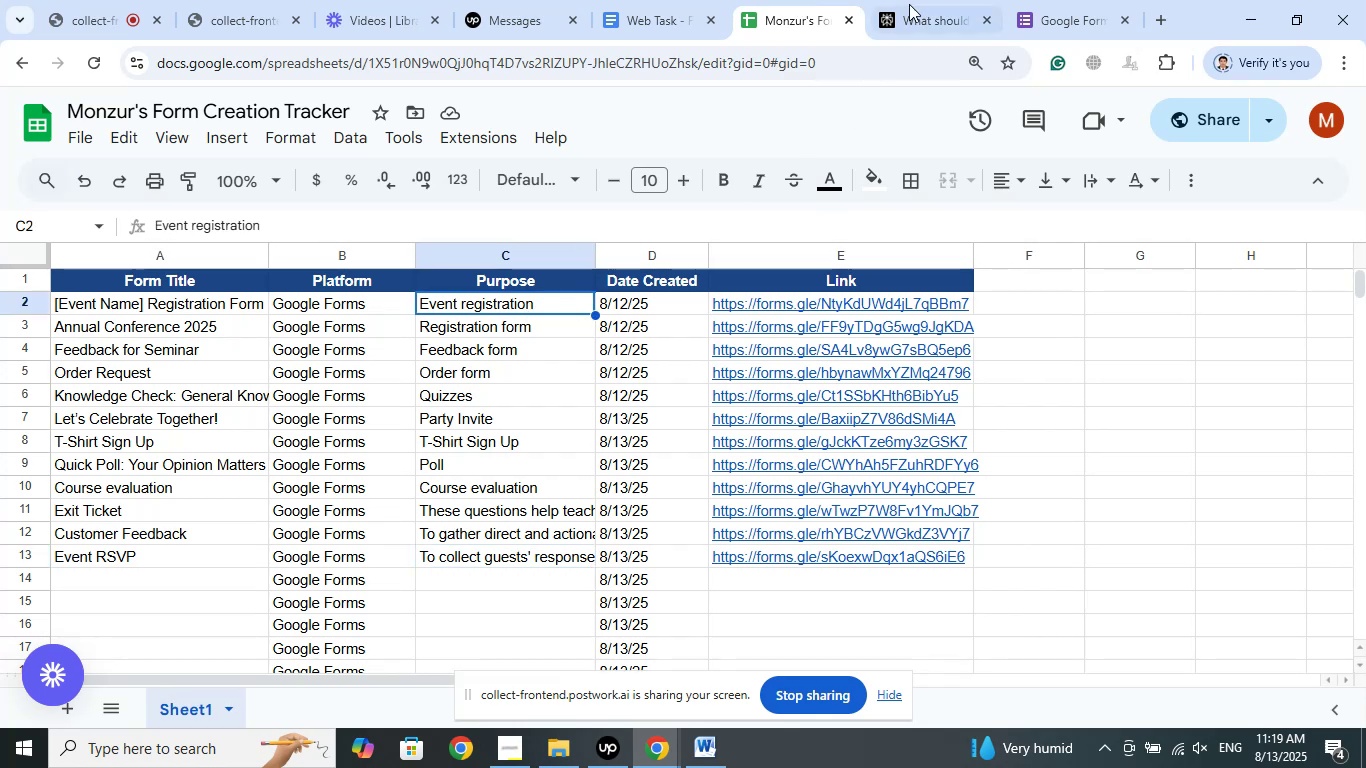 
left_click([918, 0])
 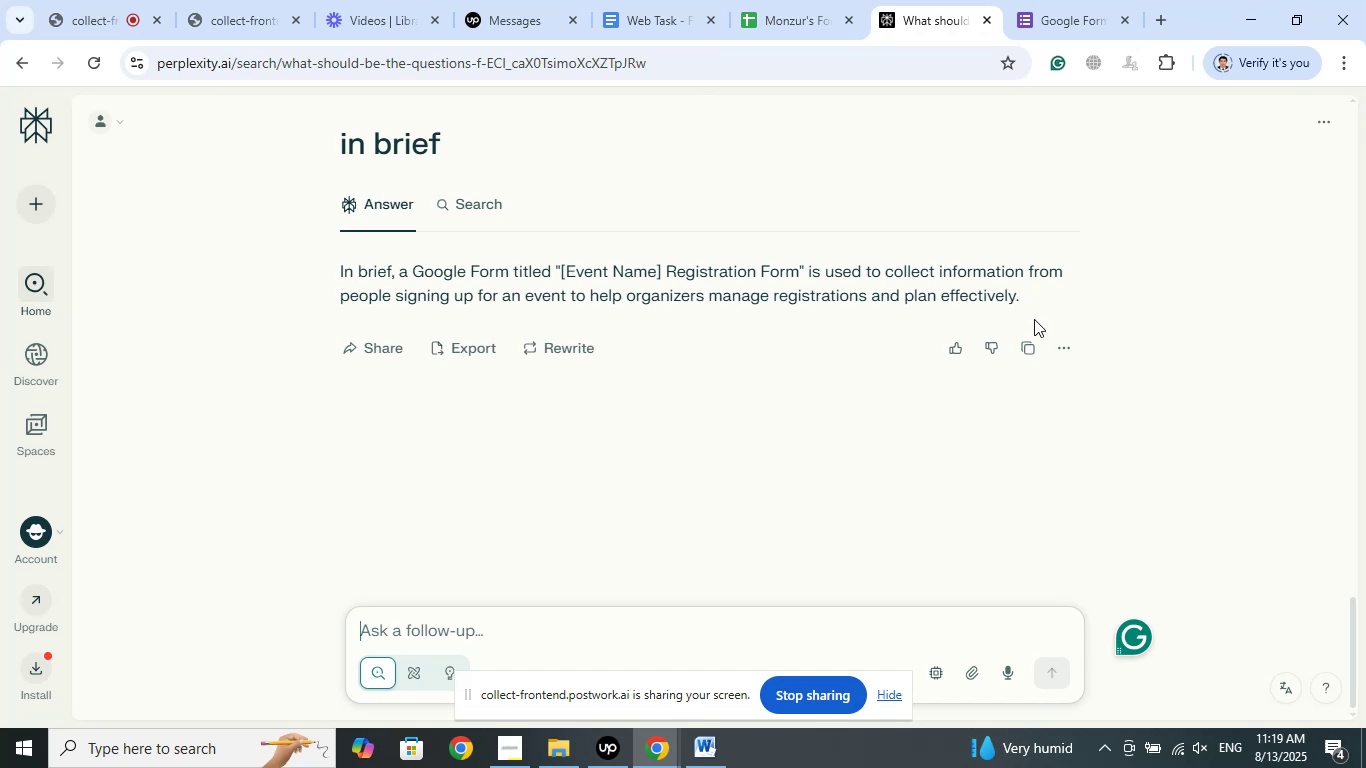 
wait(7.22)
 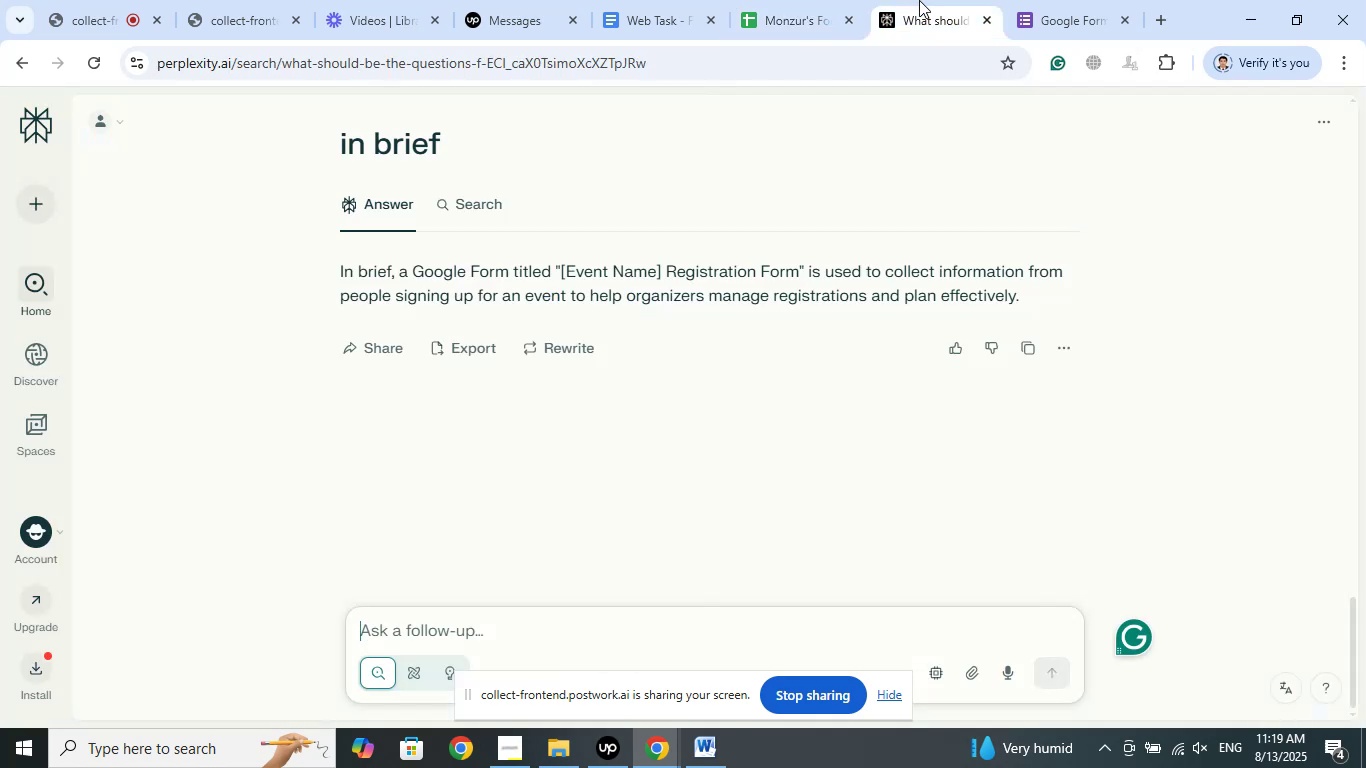 
left_click_drag(start_coordinate=[1026, 301], to_coordinate=[868, 271])
 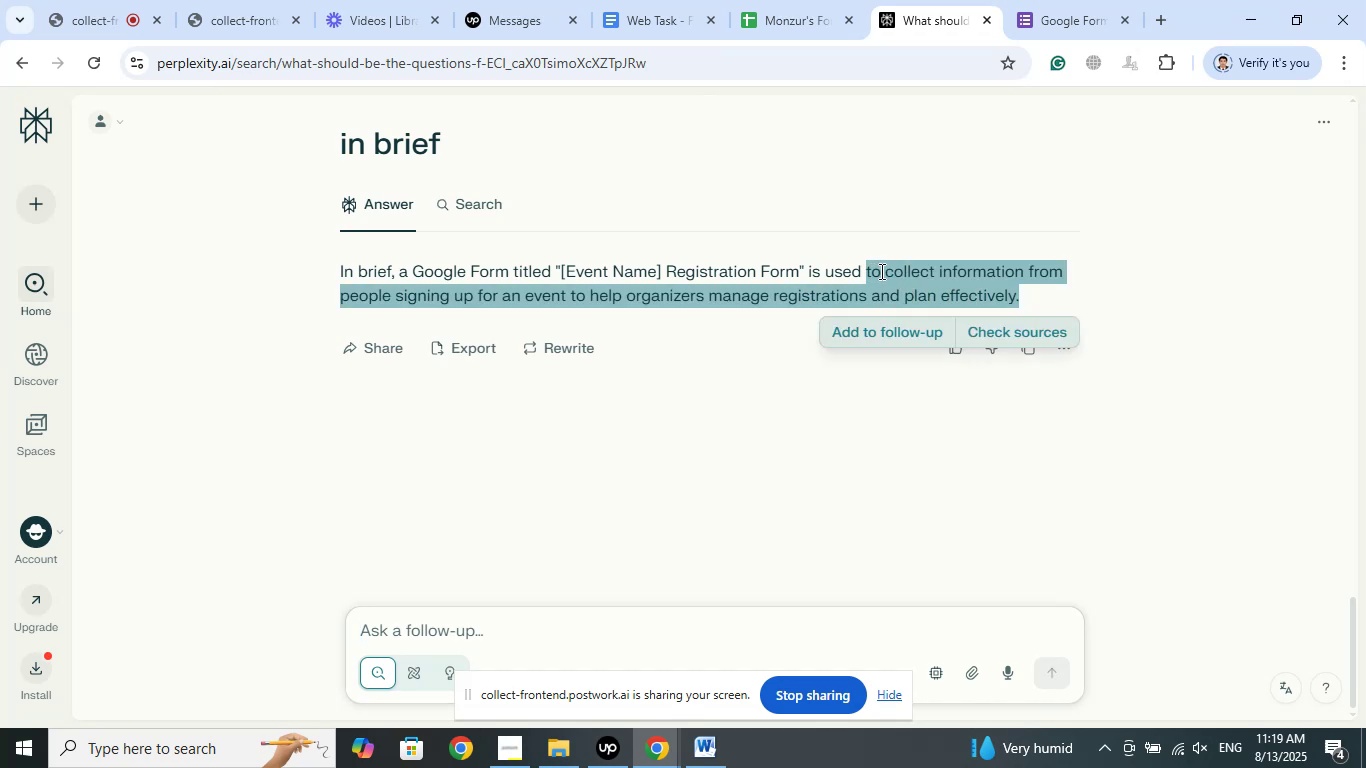 
right_click([880, 271])
 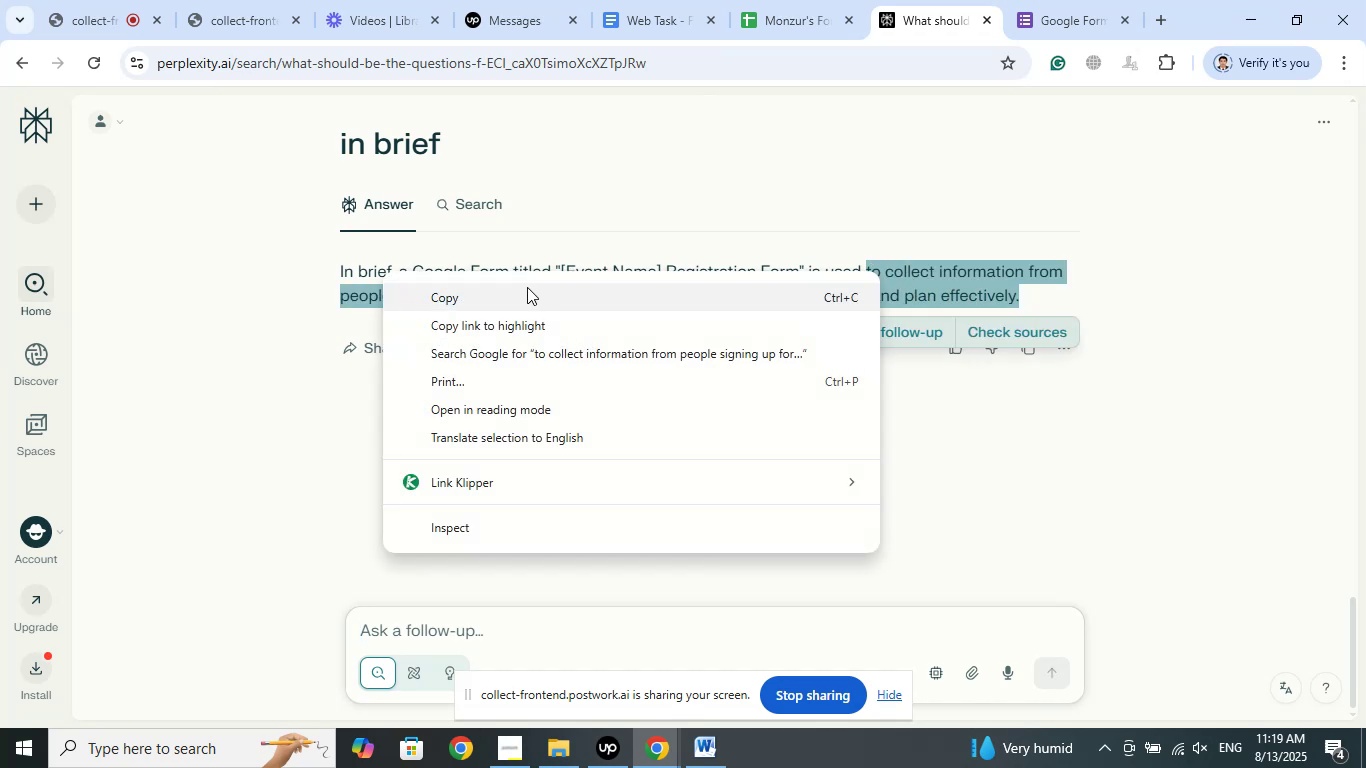 
left_click([522, 294])
 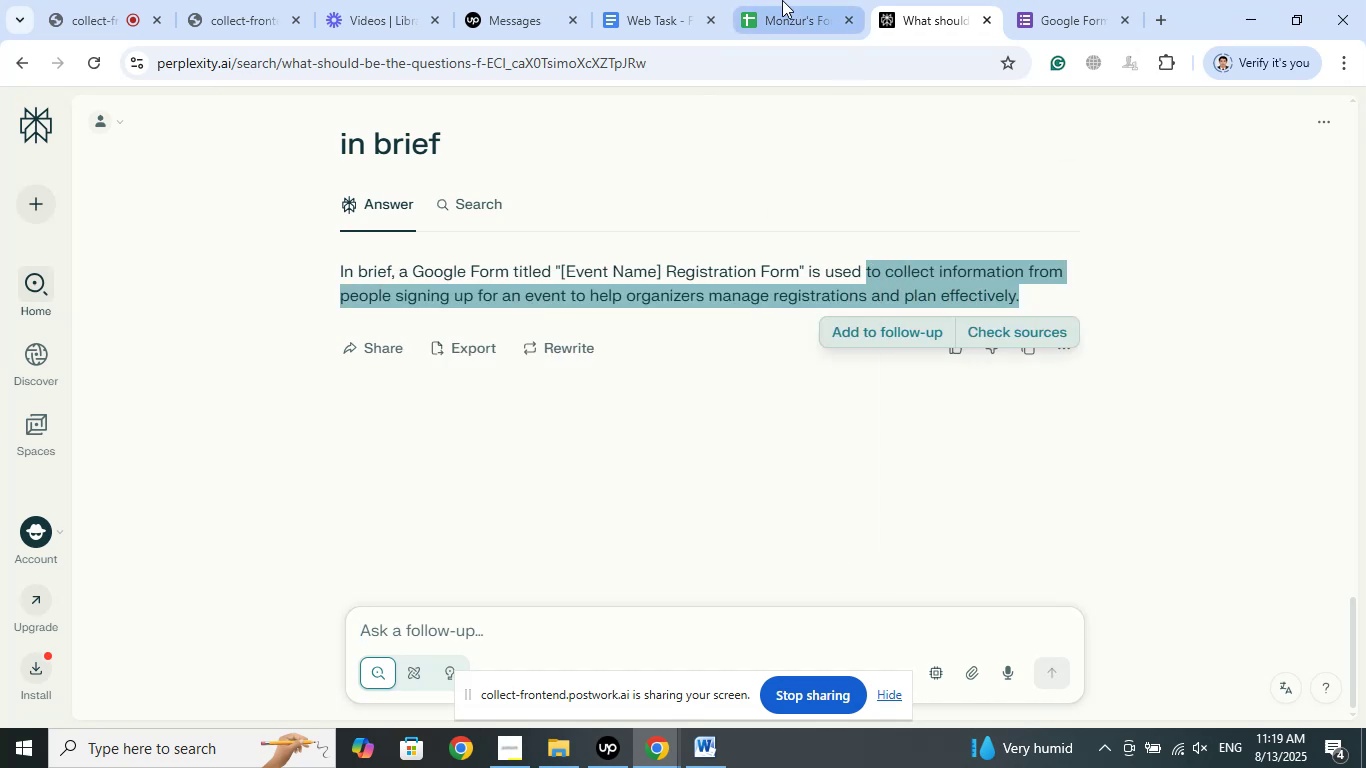 
left_click([782, 0])
 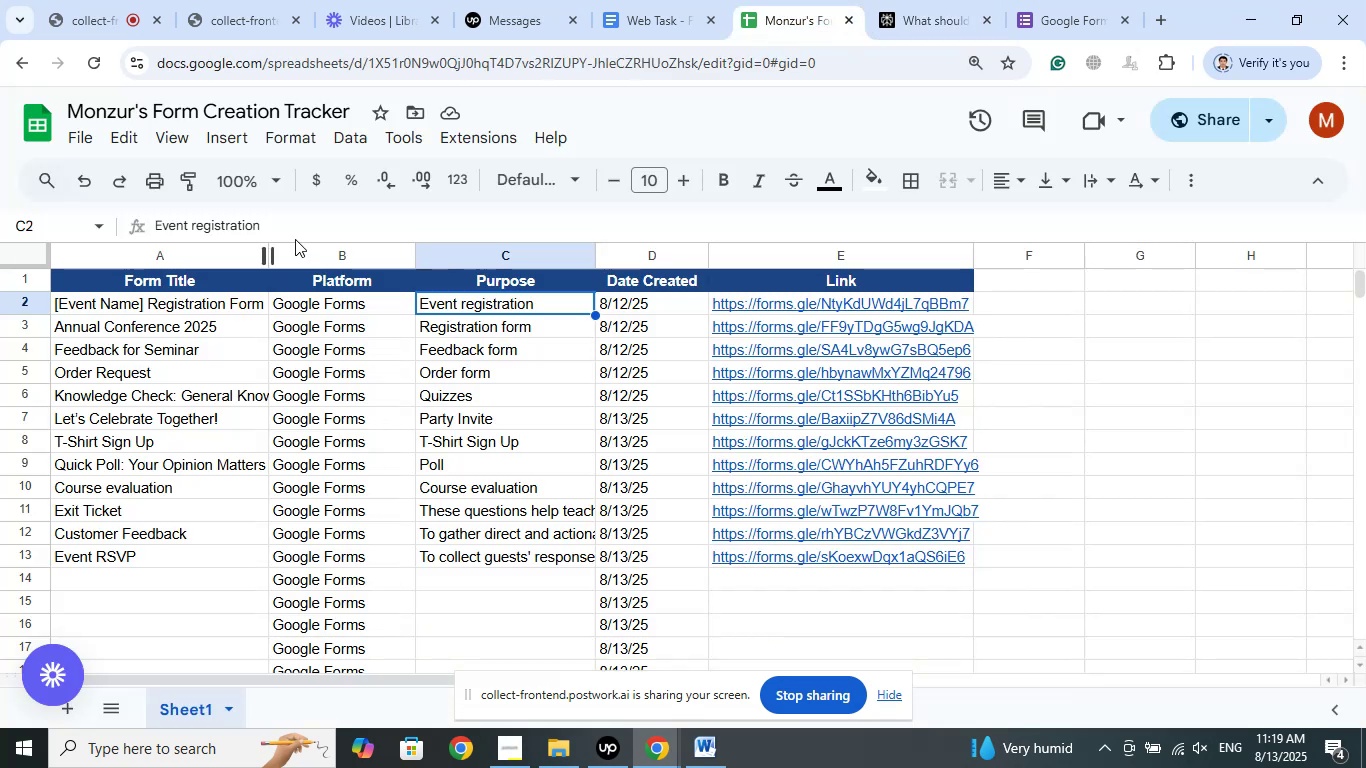 
left_click_drag(start_coordinate=[297, 225], to_coordinate=[73, 215])
 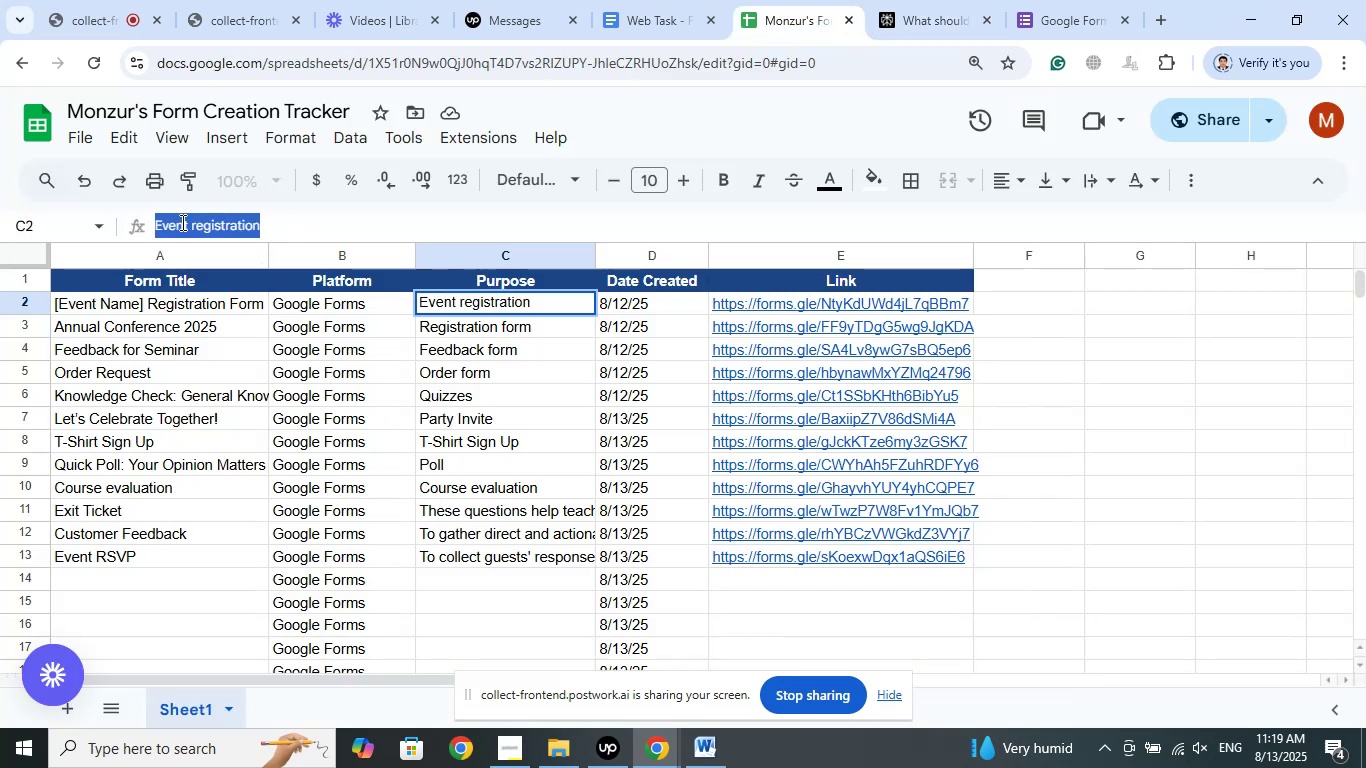 
right_click([182, 221])
 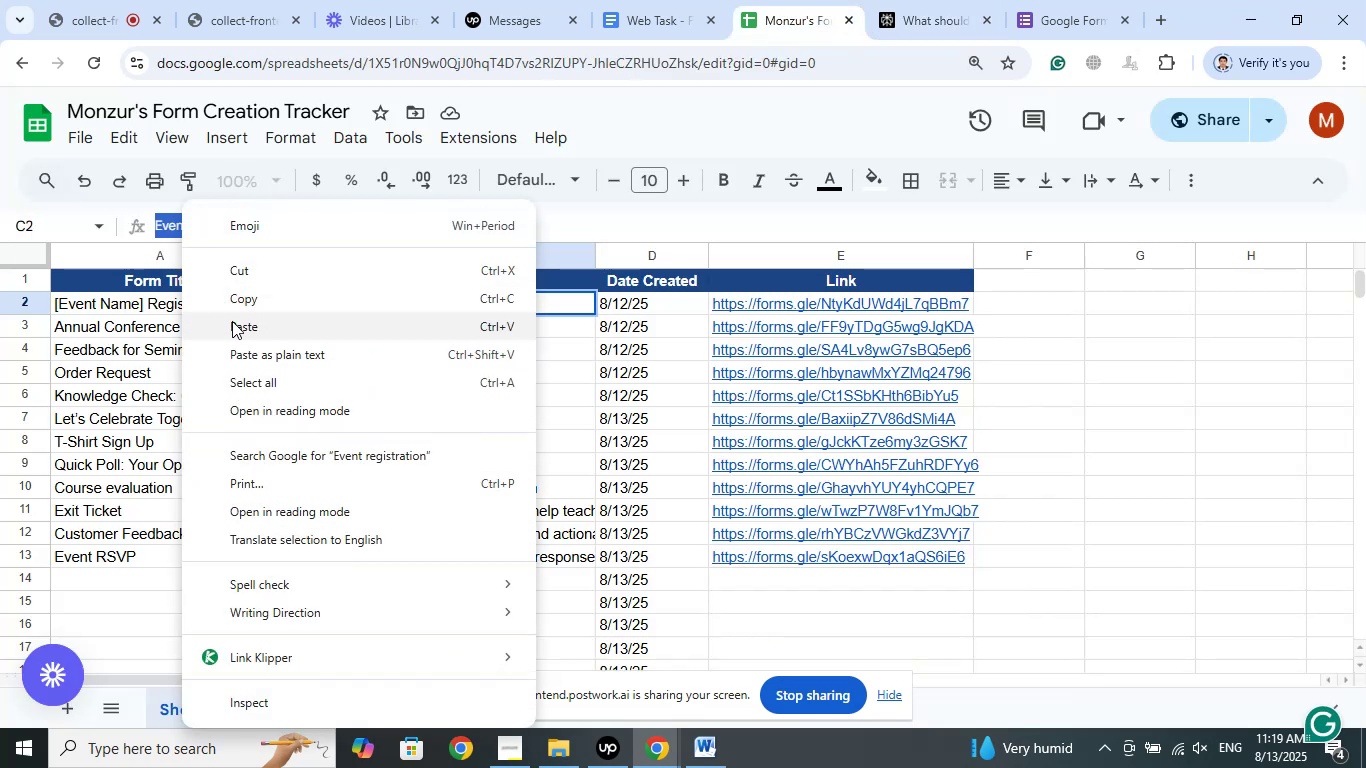 
left_click([234, 324])
 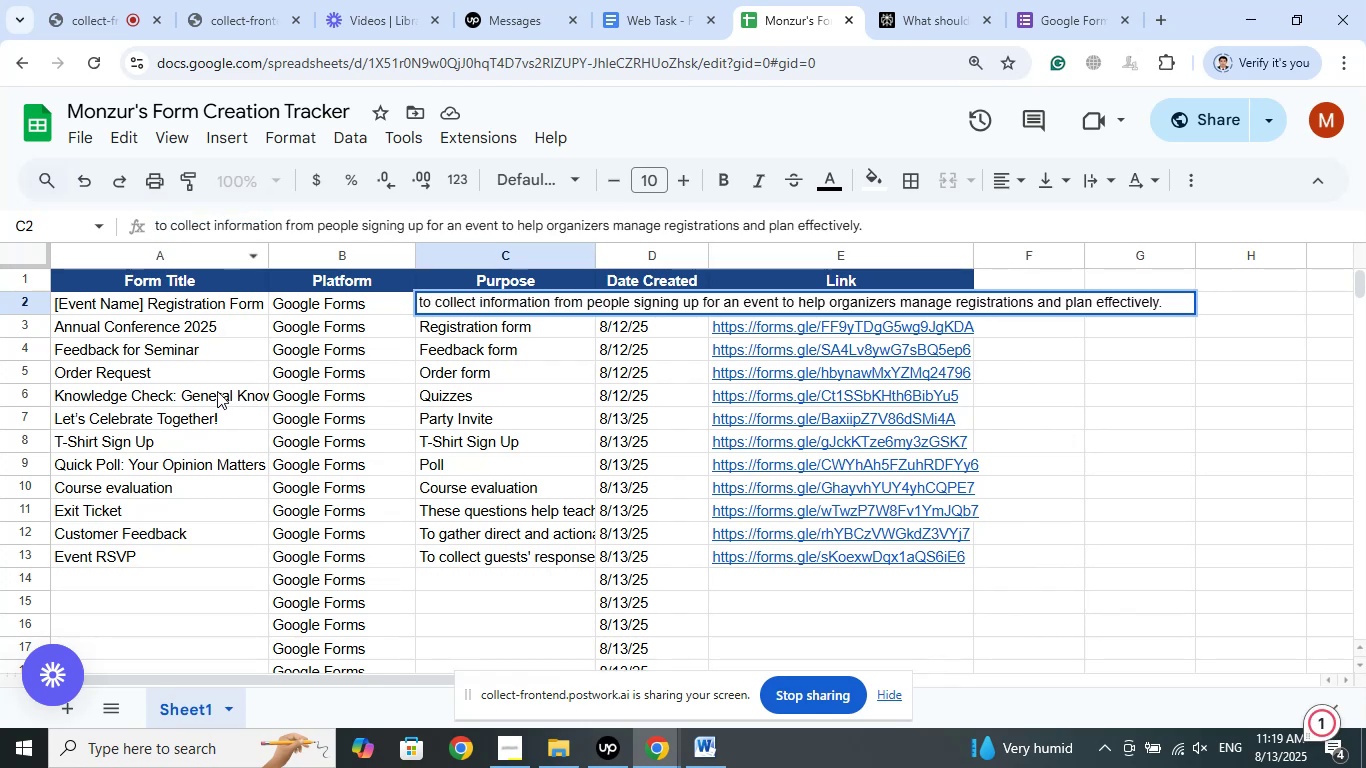 
key(Backspace)
 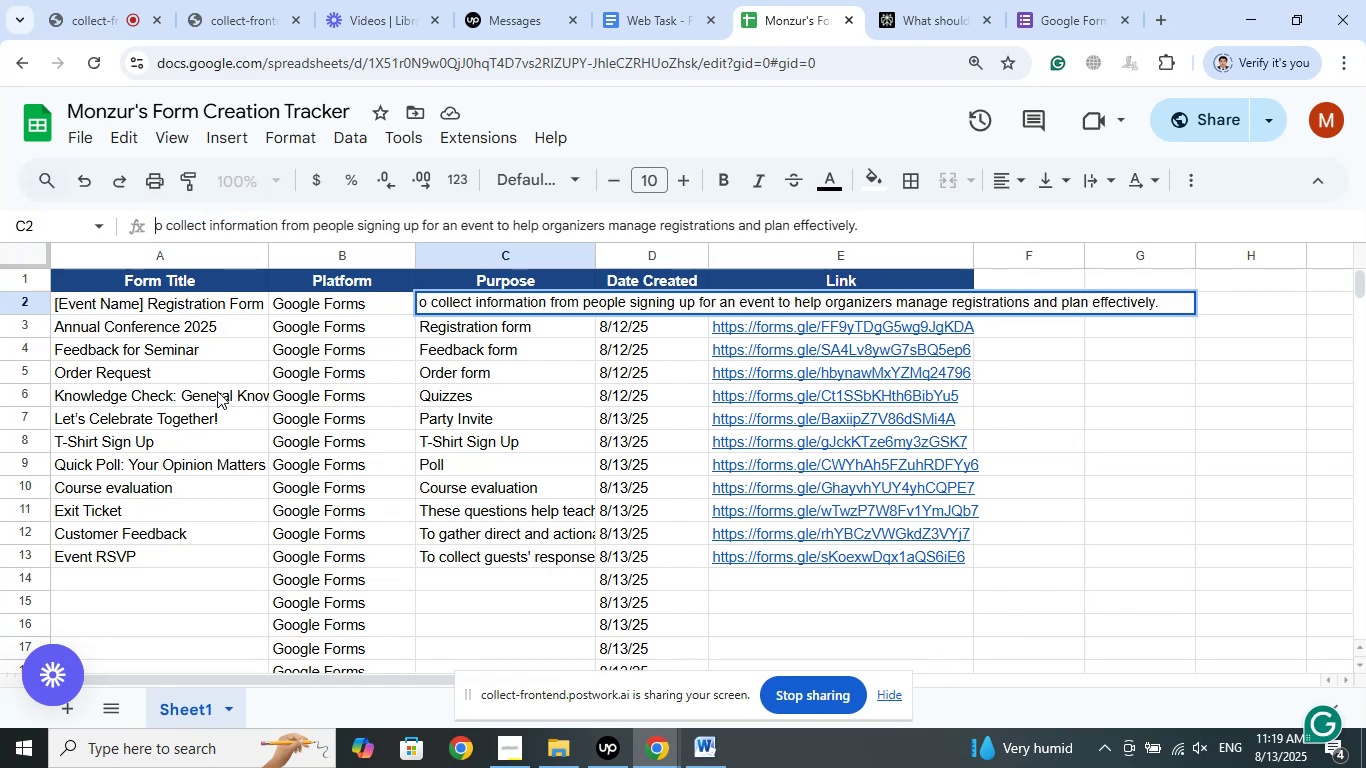 
key(Shift+T)
 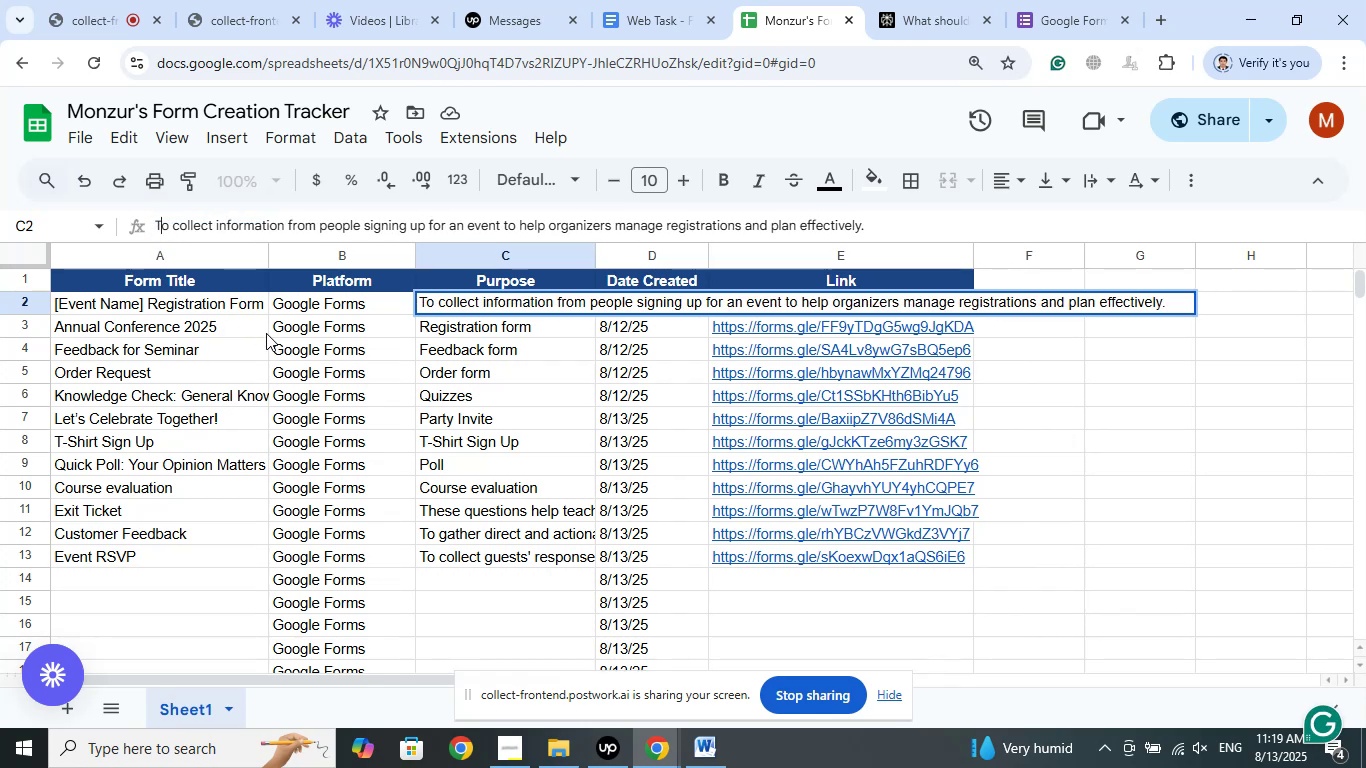 
left_click([473, 374])
 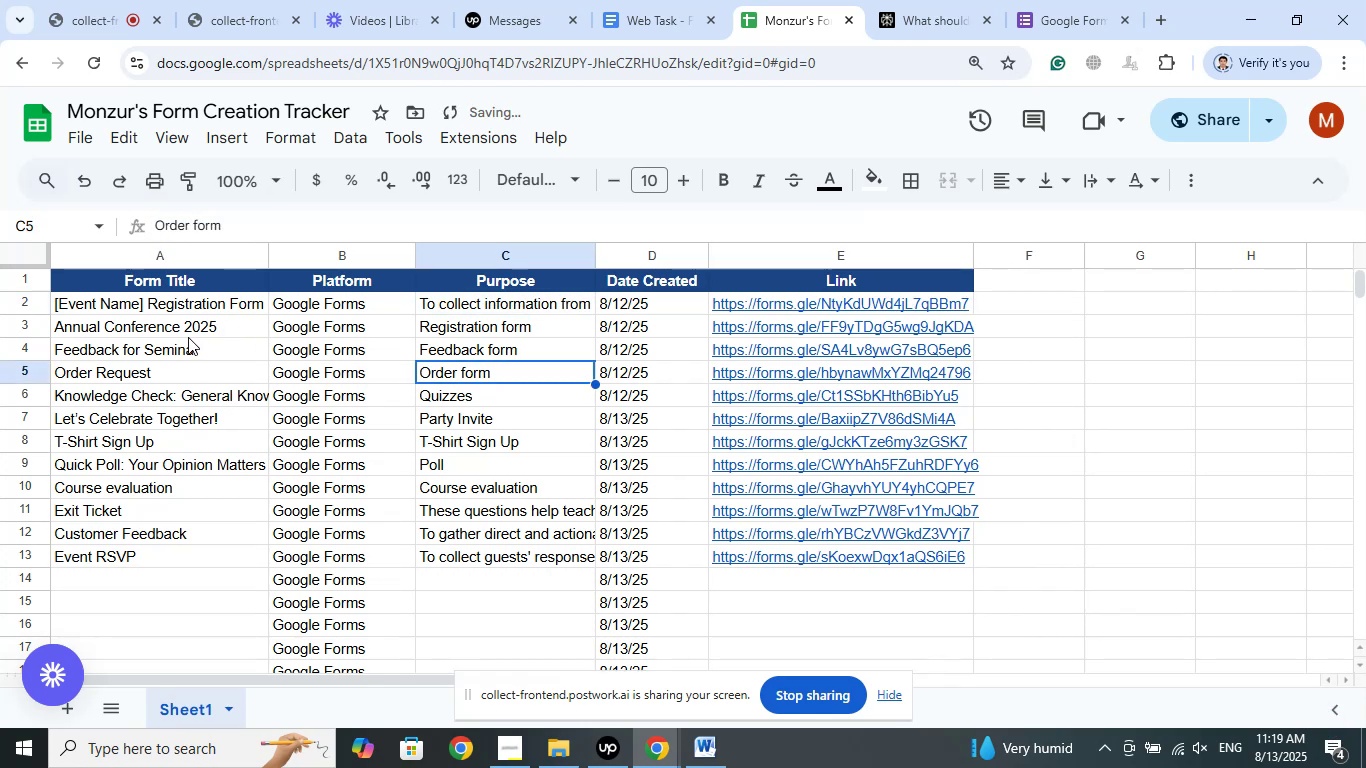 
left_click([195, 327])
 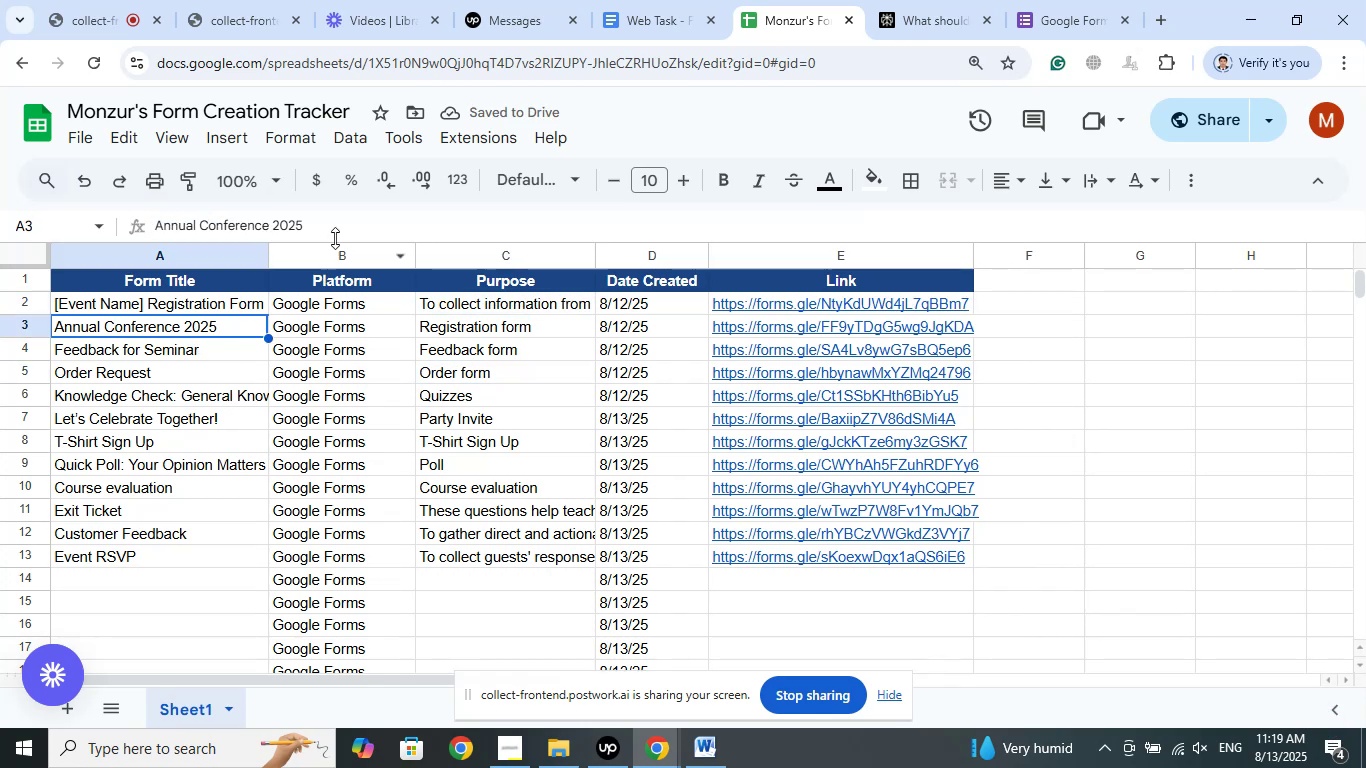 
left_click_drag(start_coordinate=[323, 226], to_coordinate=[52, 224])
 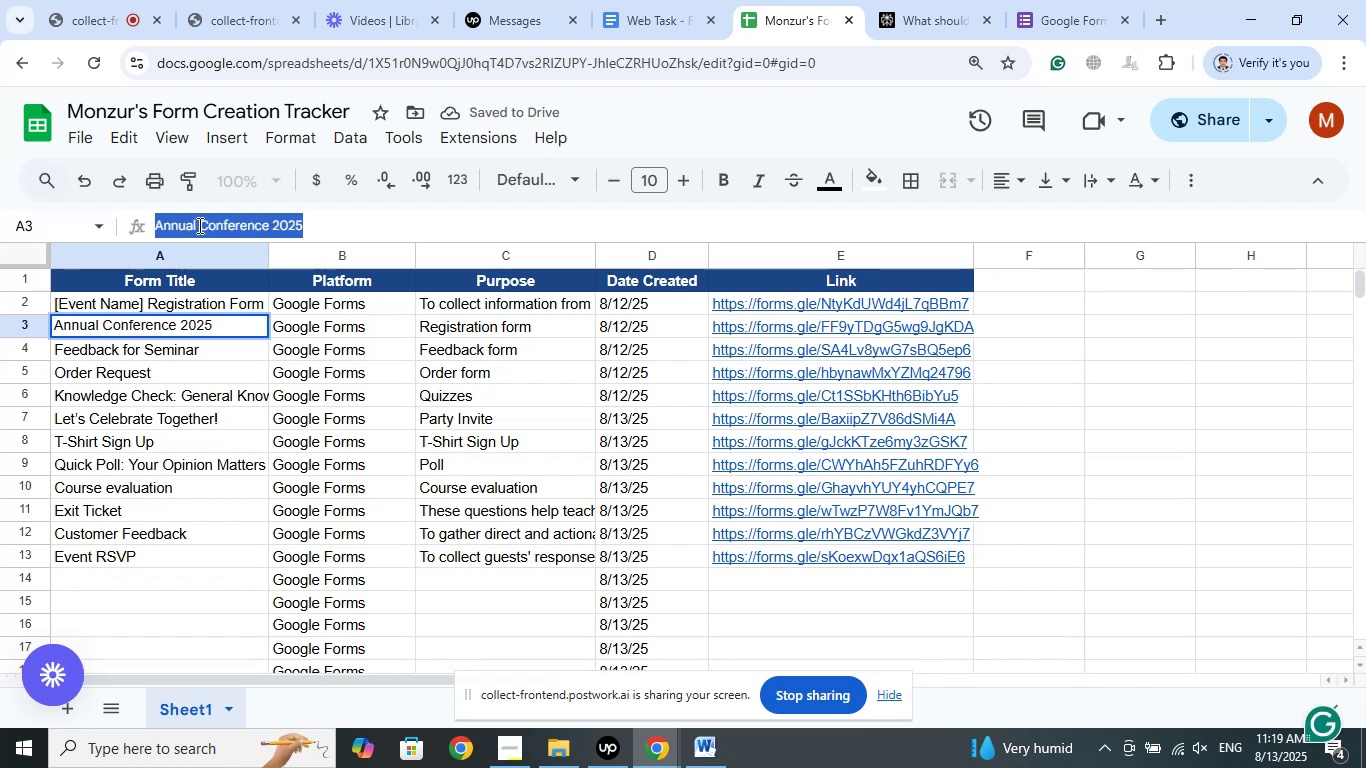 
right_click([200, 222])
 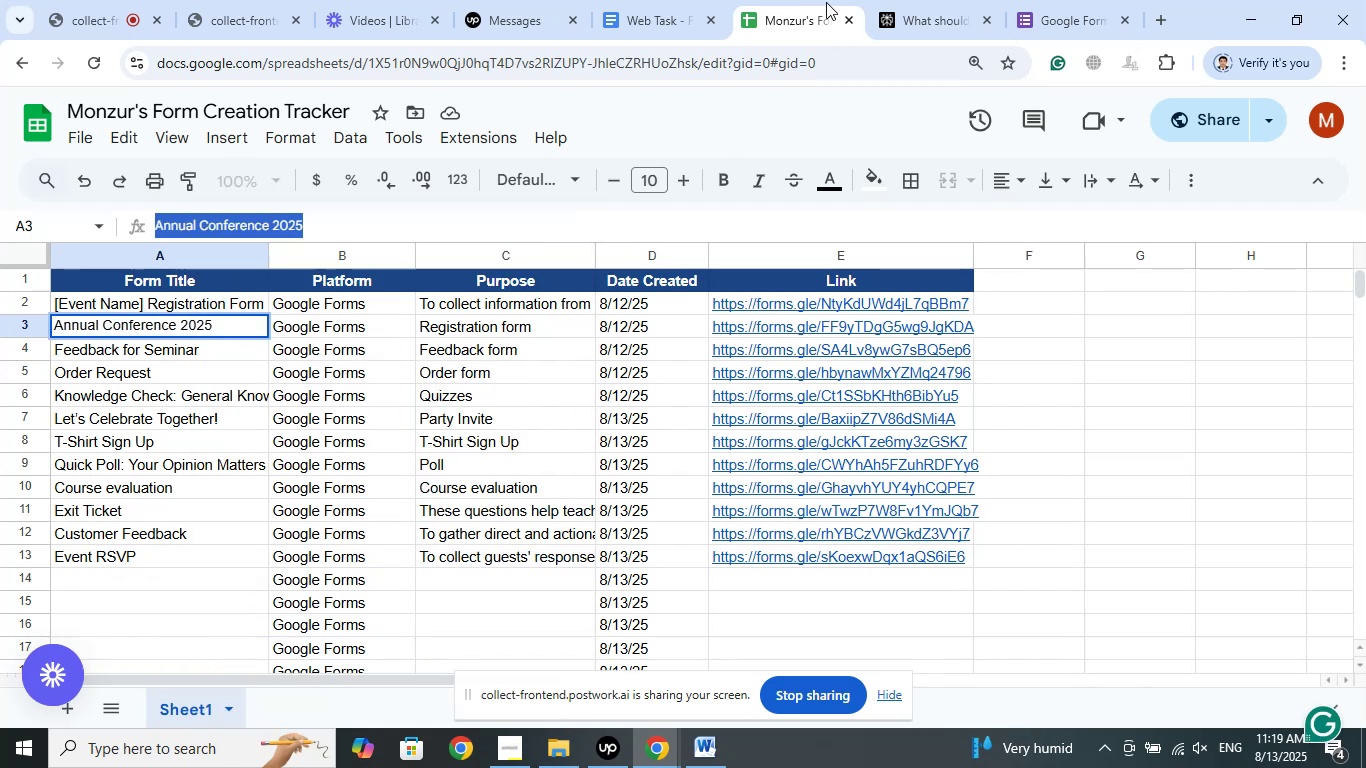 
left_click([899, 0])
 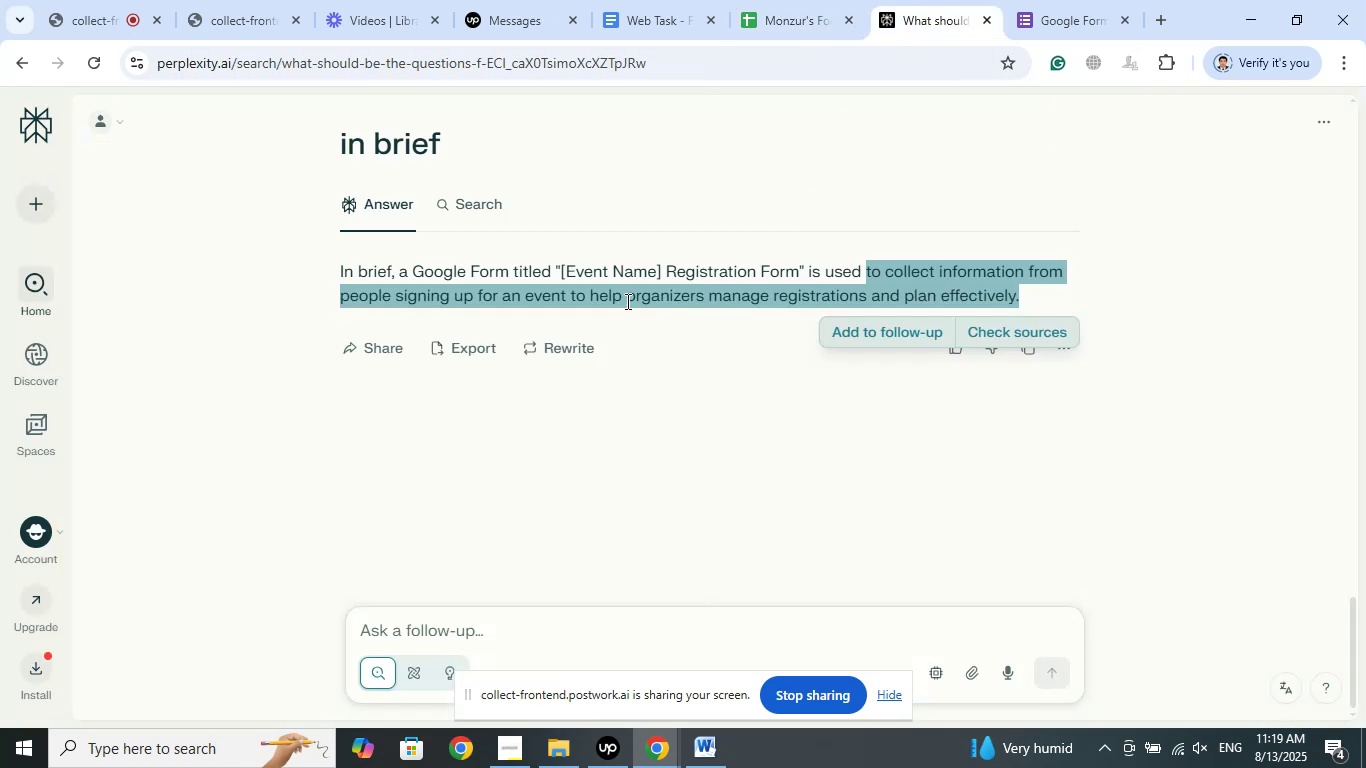 
scroll: coordinate [540, 269], scroll_direction: up, amount: 5.0
 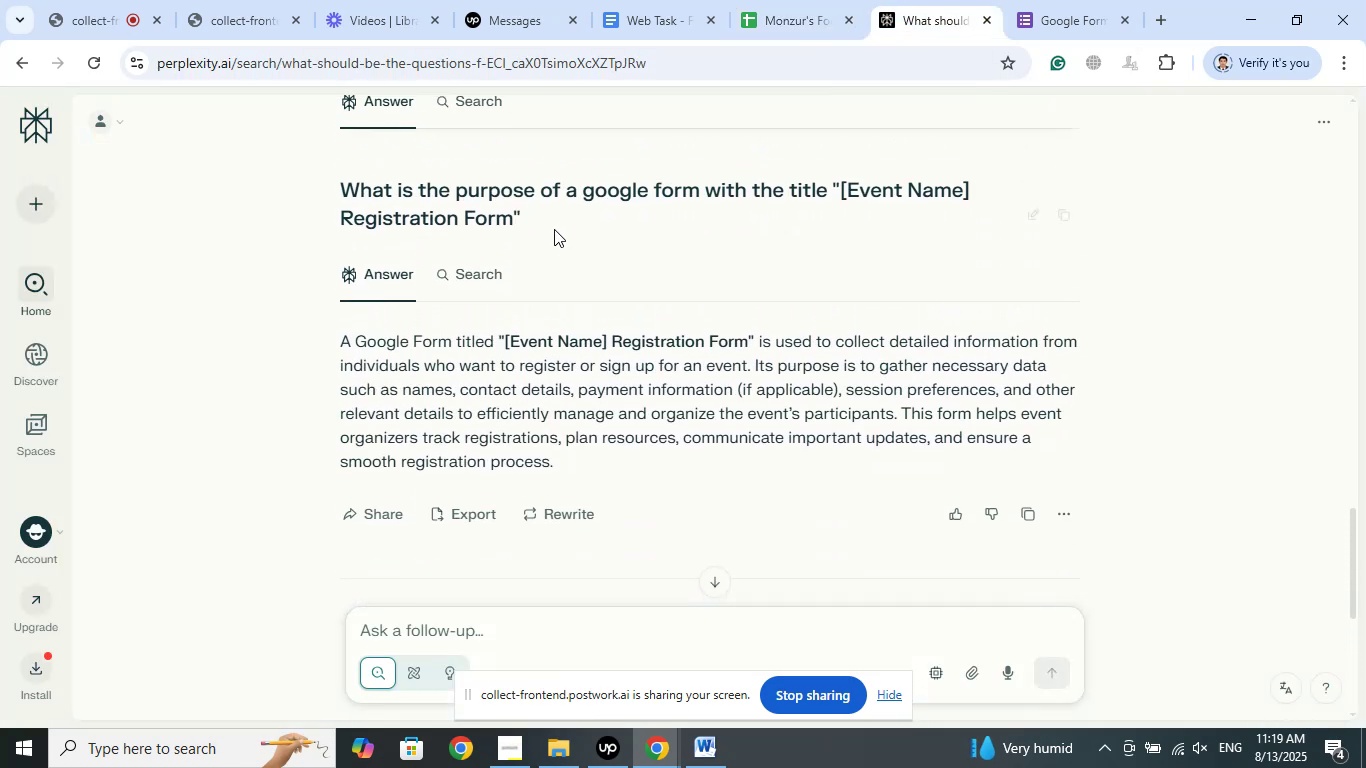 
left_click_drag(start_coordinate=[549, 222], to_coordinate=[334, 194])
 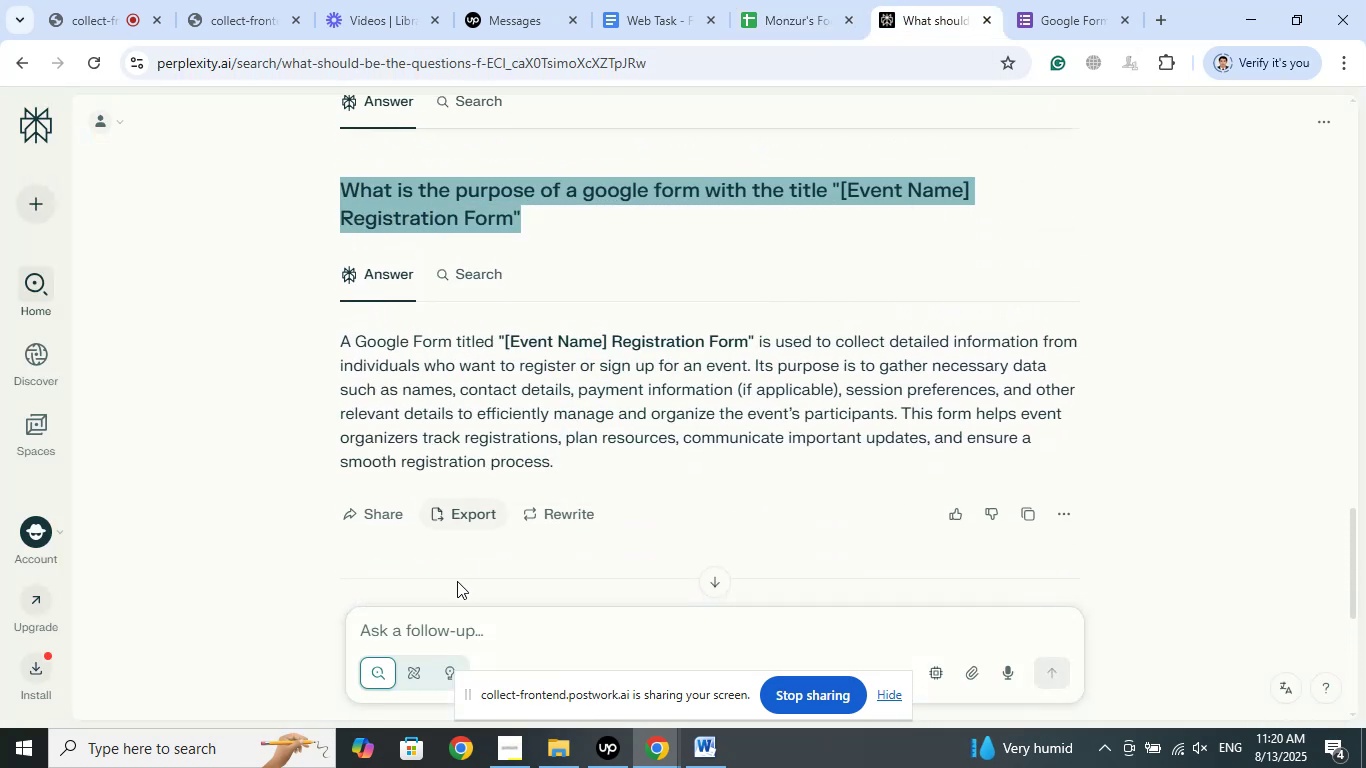 
left_click([424, 638])
 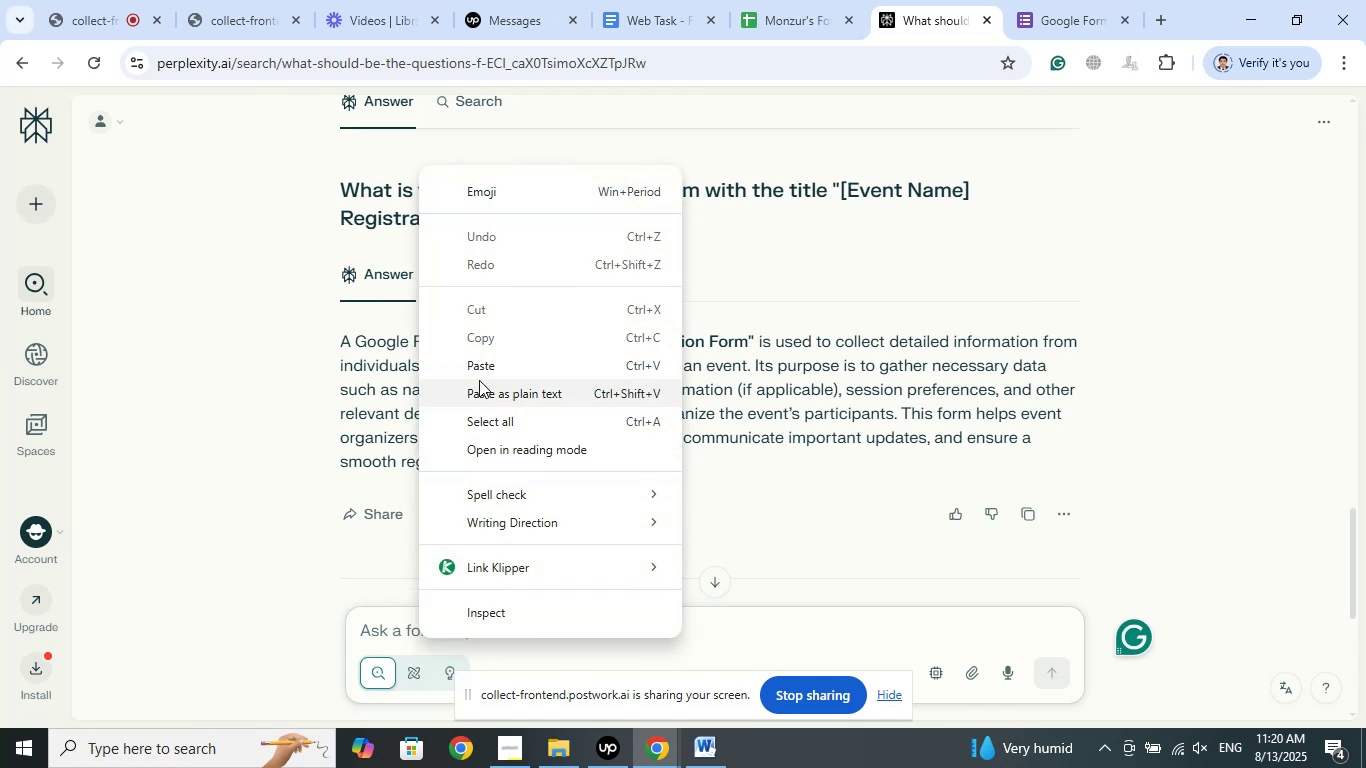 
left_click([478, 361])
 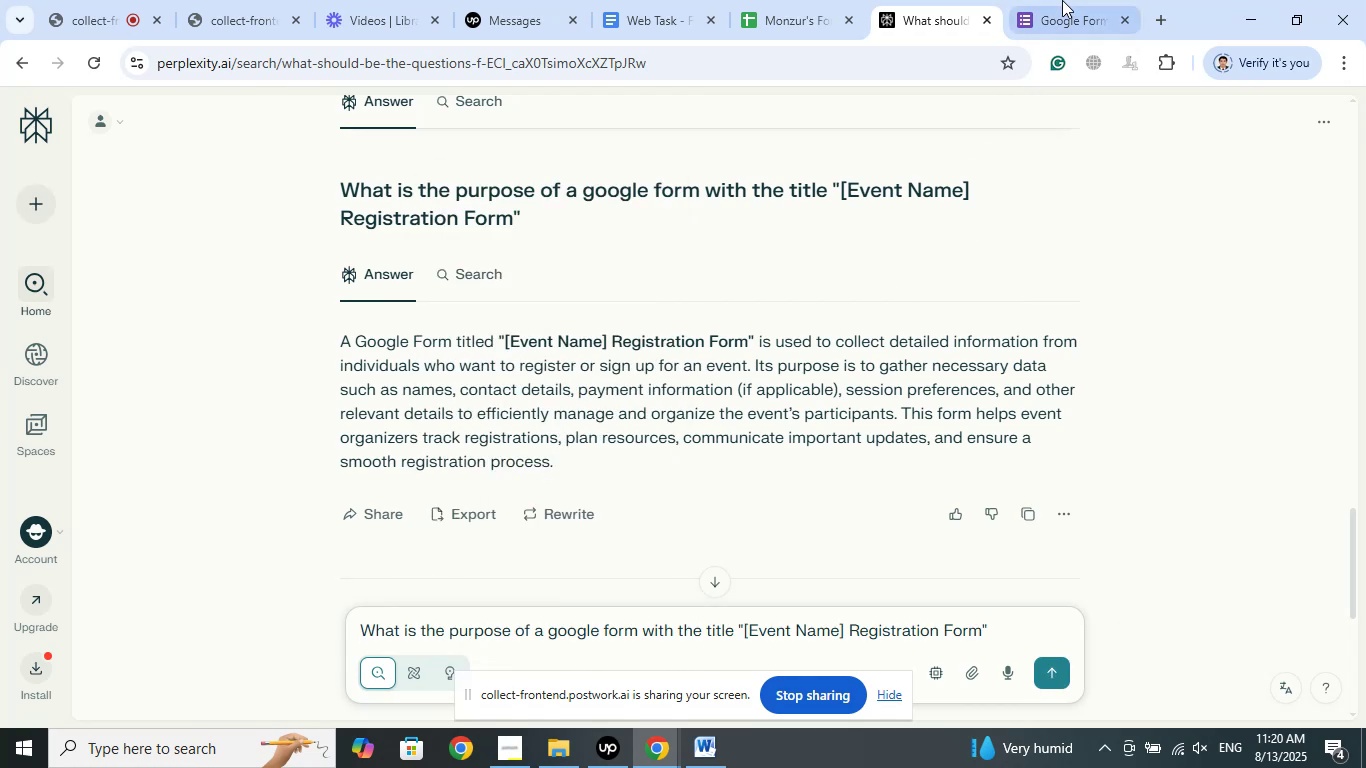 
left_click([1062, 0])
 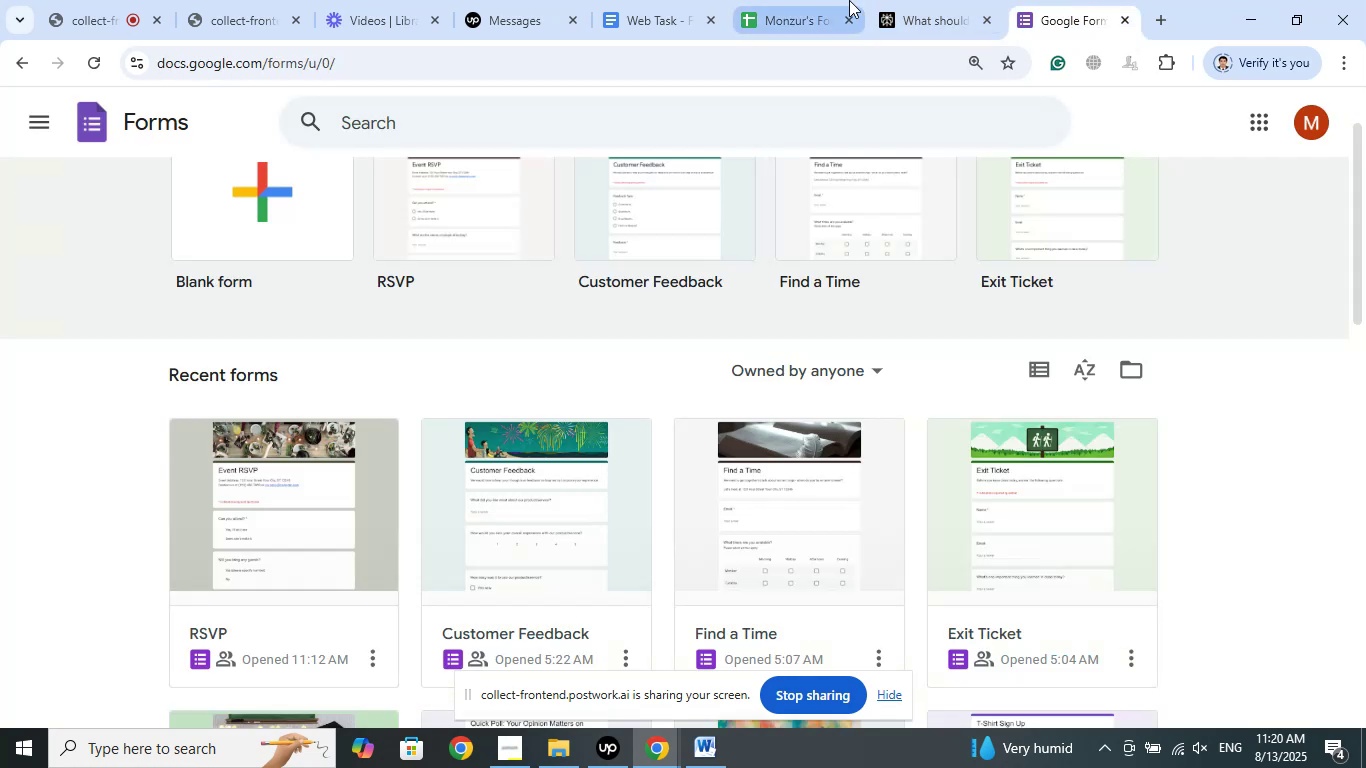 
left_click([798, 0])
 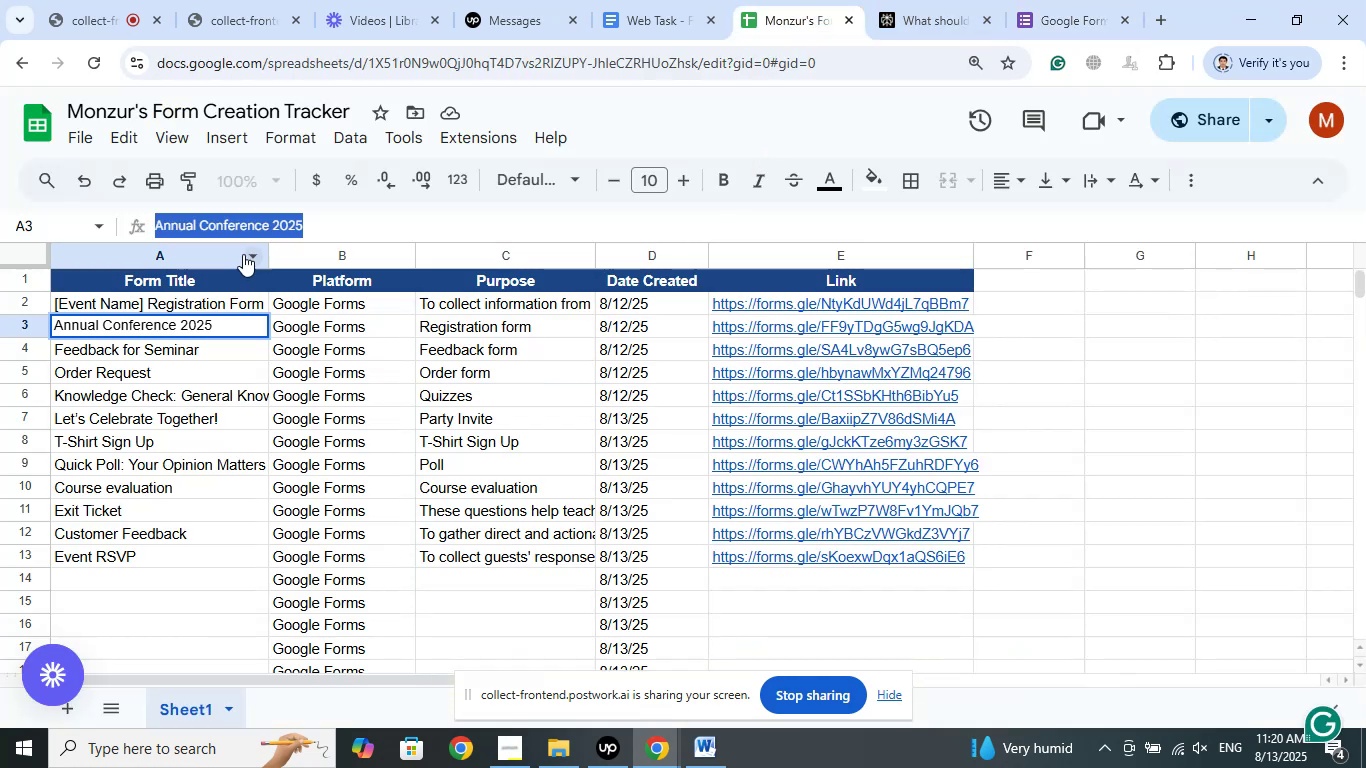 
right_click([252, 224])
 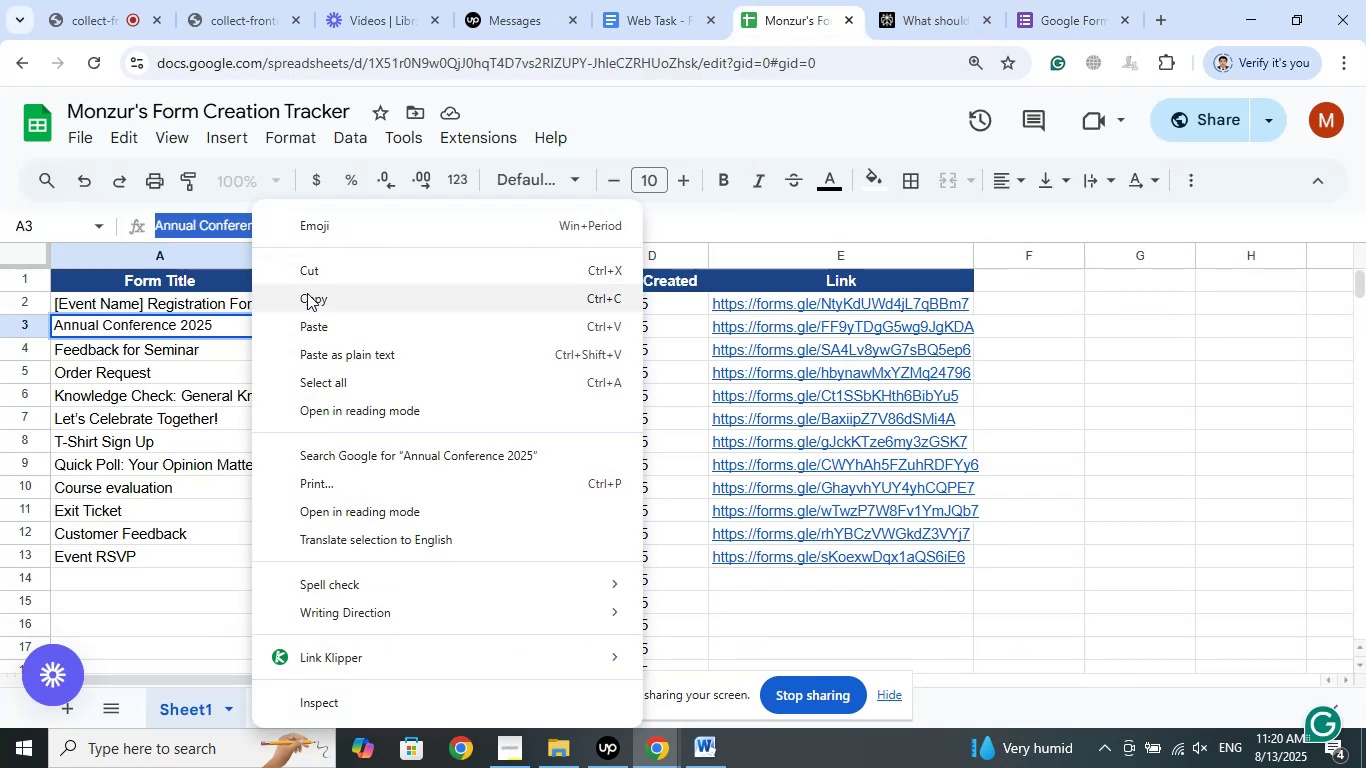 
left_click([306, 297])
 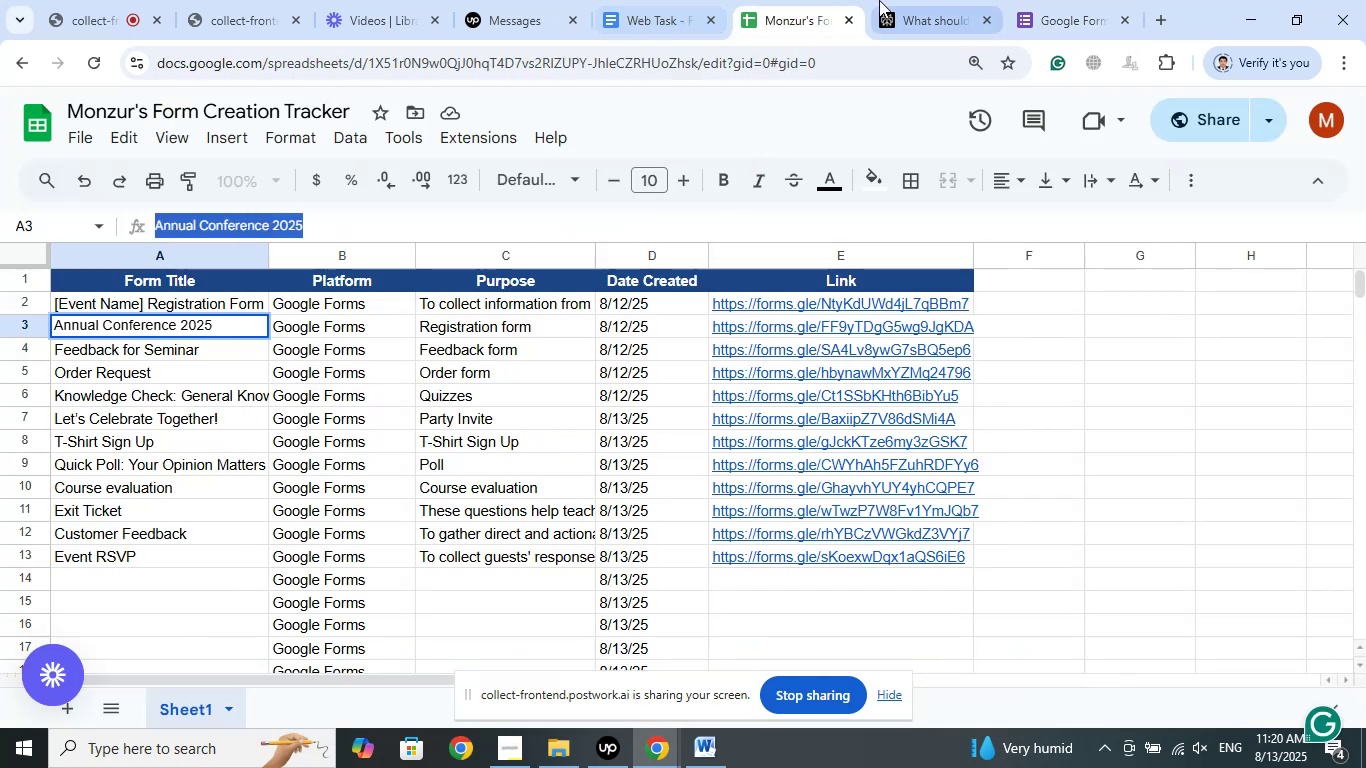 
left_click([894, 0])
 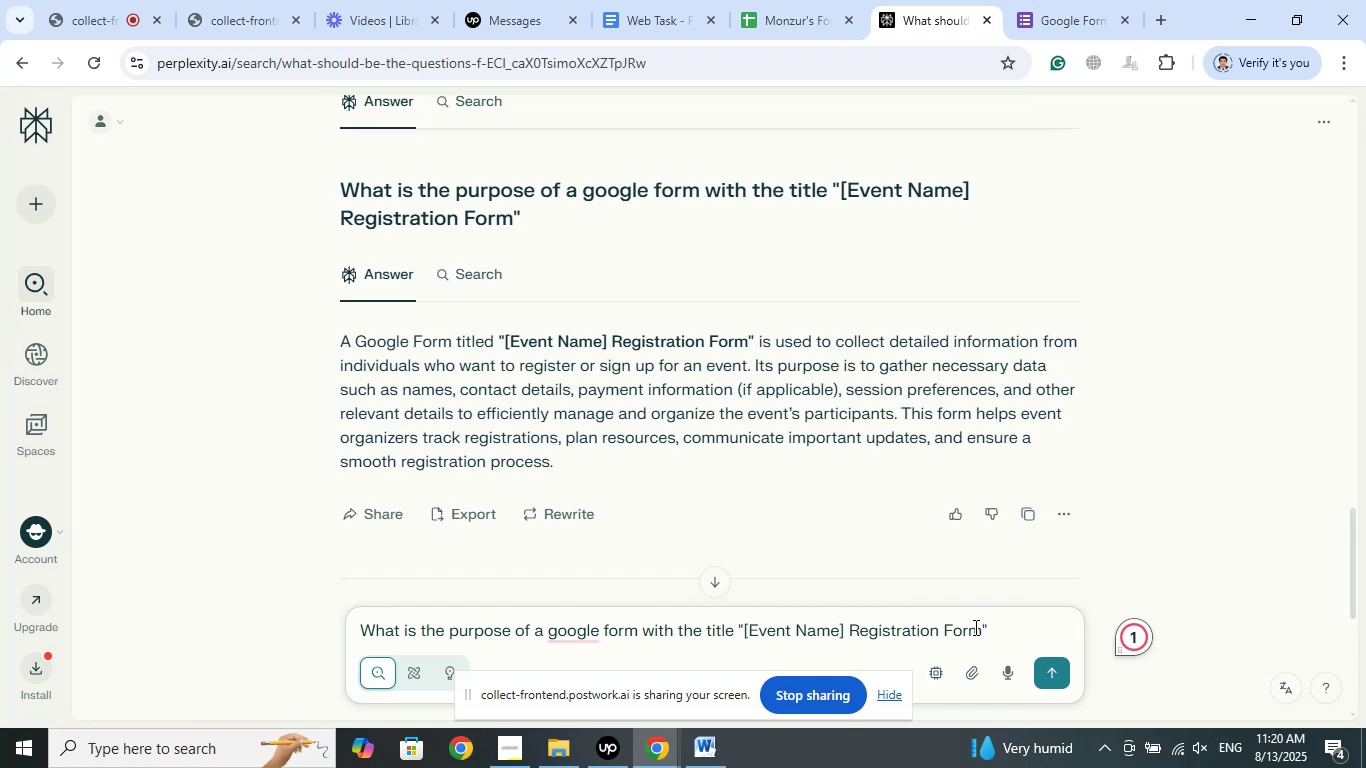 
left_click_drag(start_coordinate=[981, 629], to_coordinate=[744, 635])
 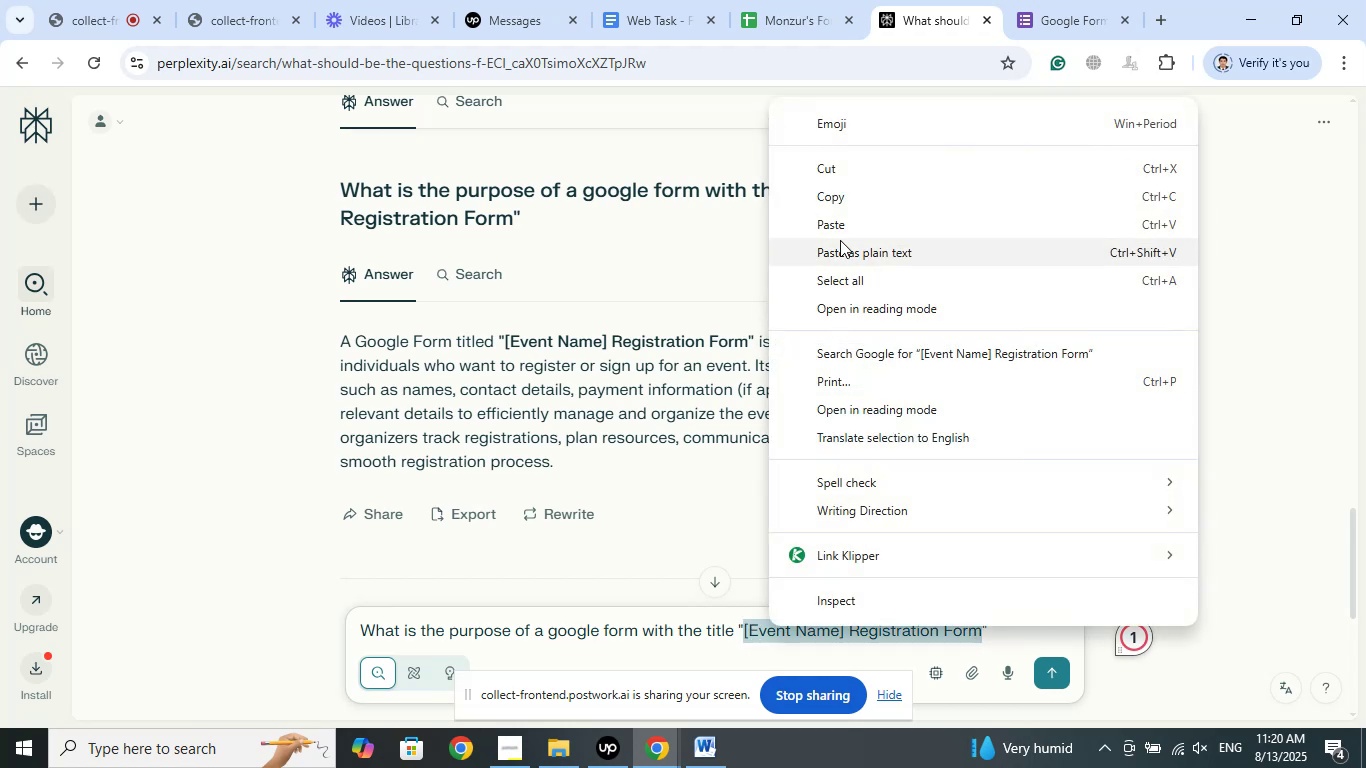 
left_click([837, 222])
 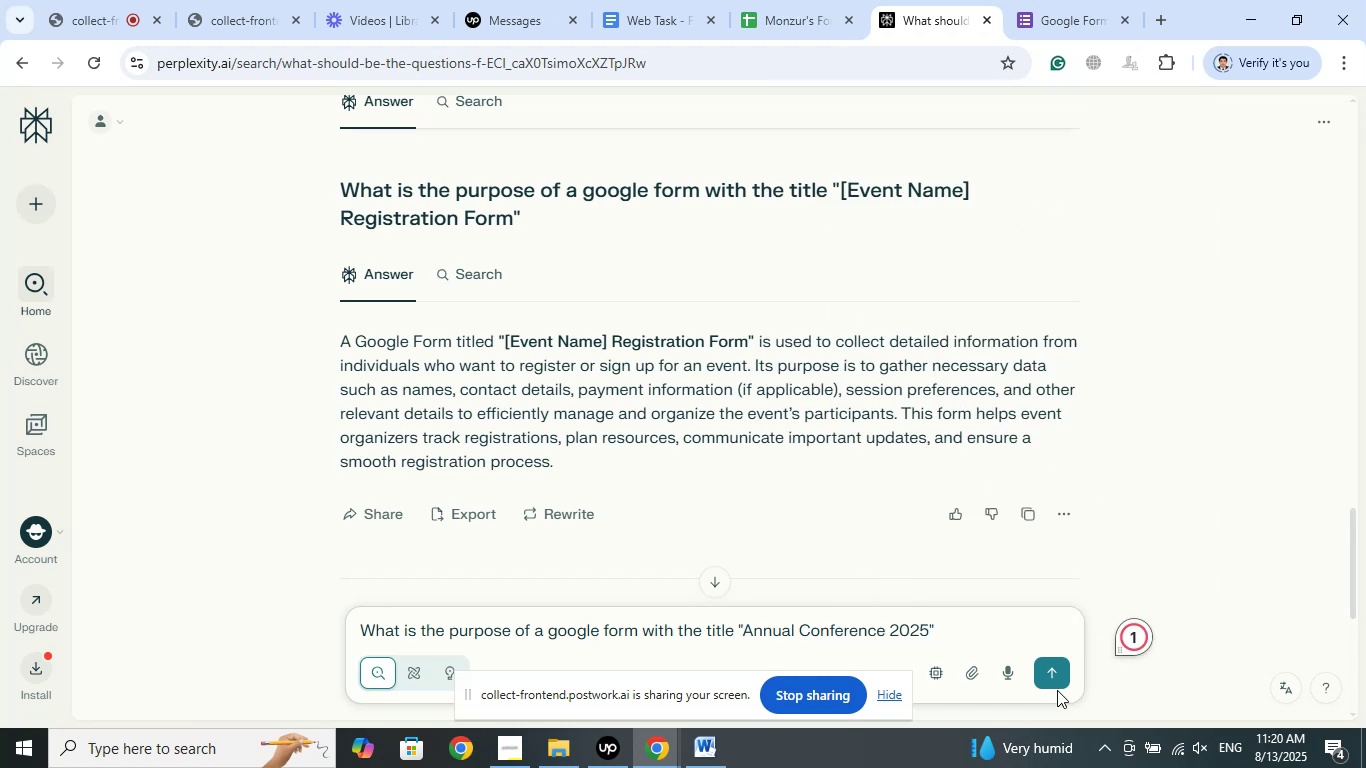 
left_click([1054, 671])
 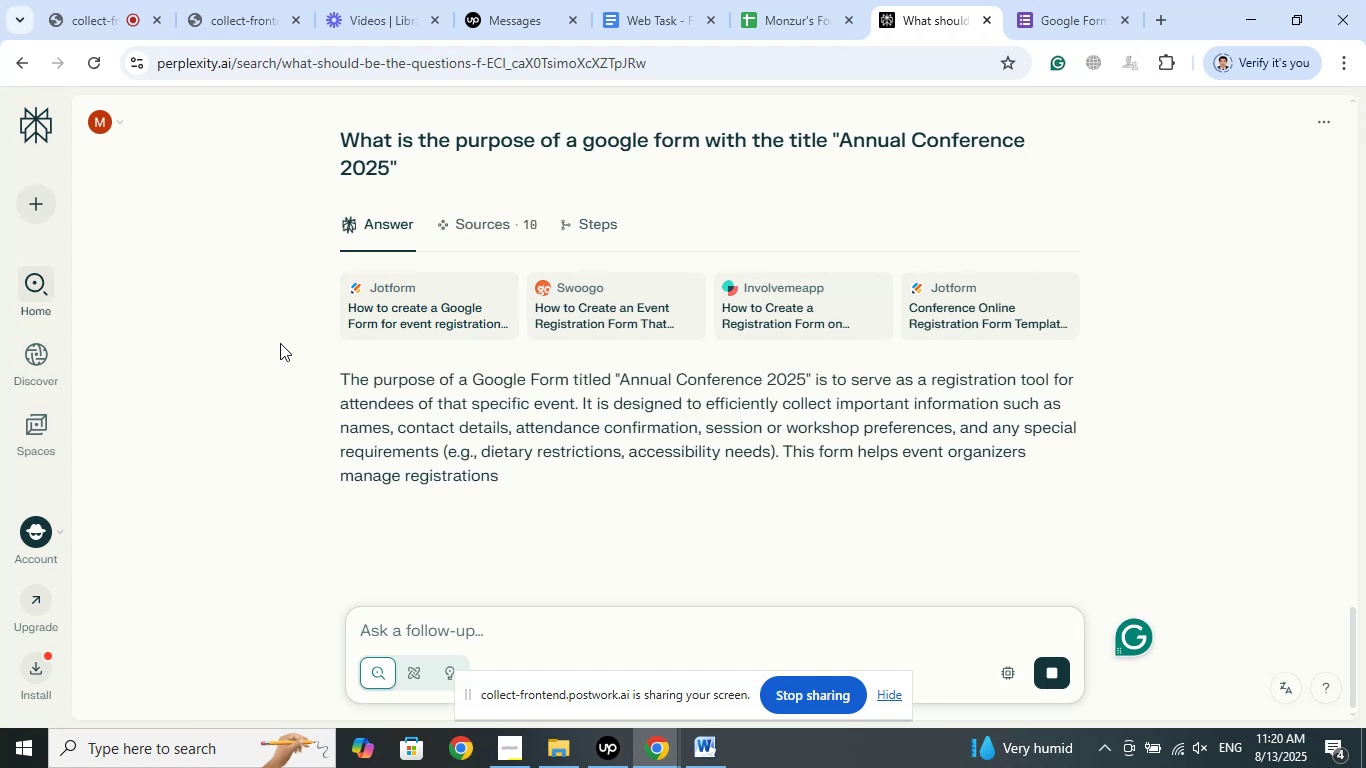 
wait(6.07)
 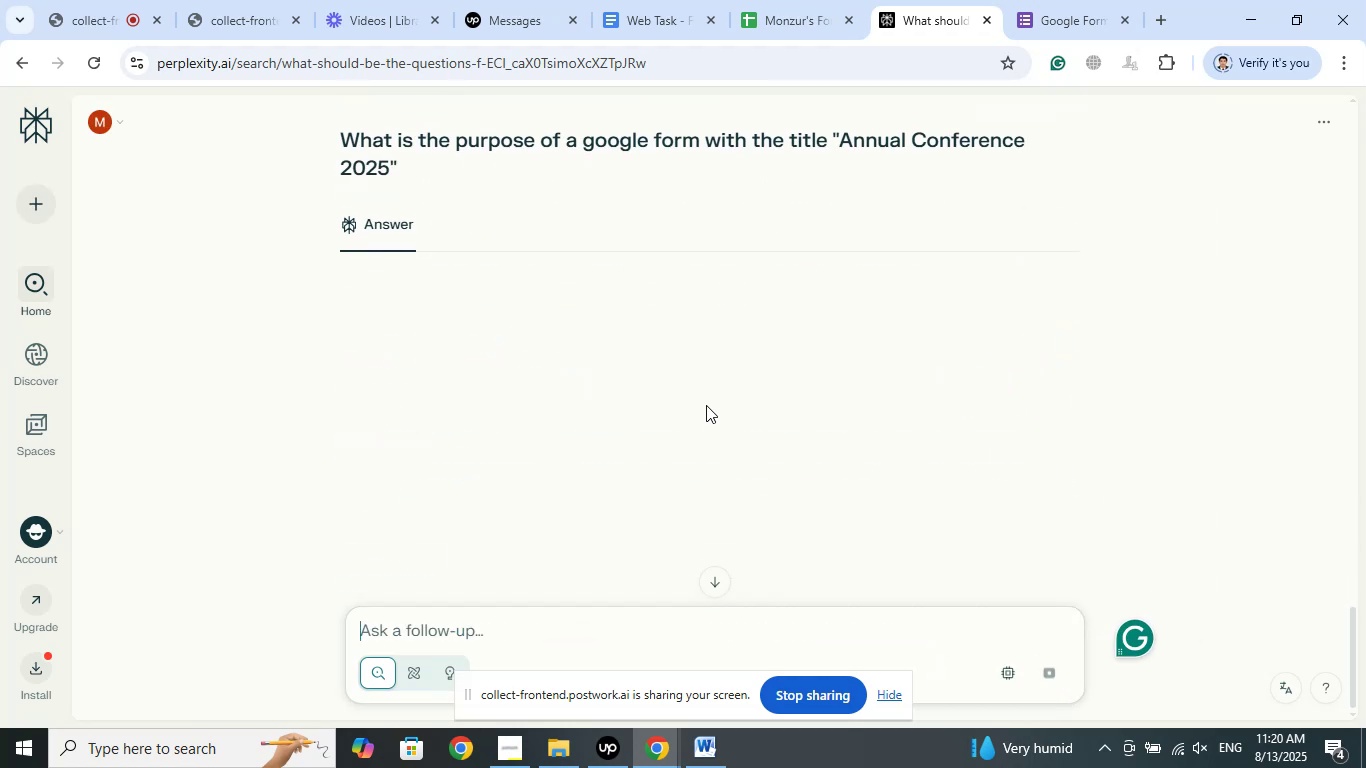 
scroll: coordinate [639, 354], scroll_direction: up, amount: 2.0
 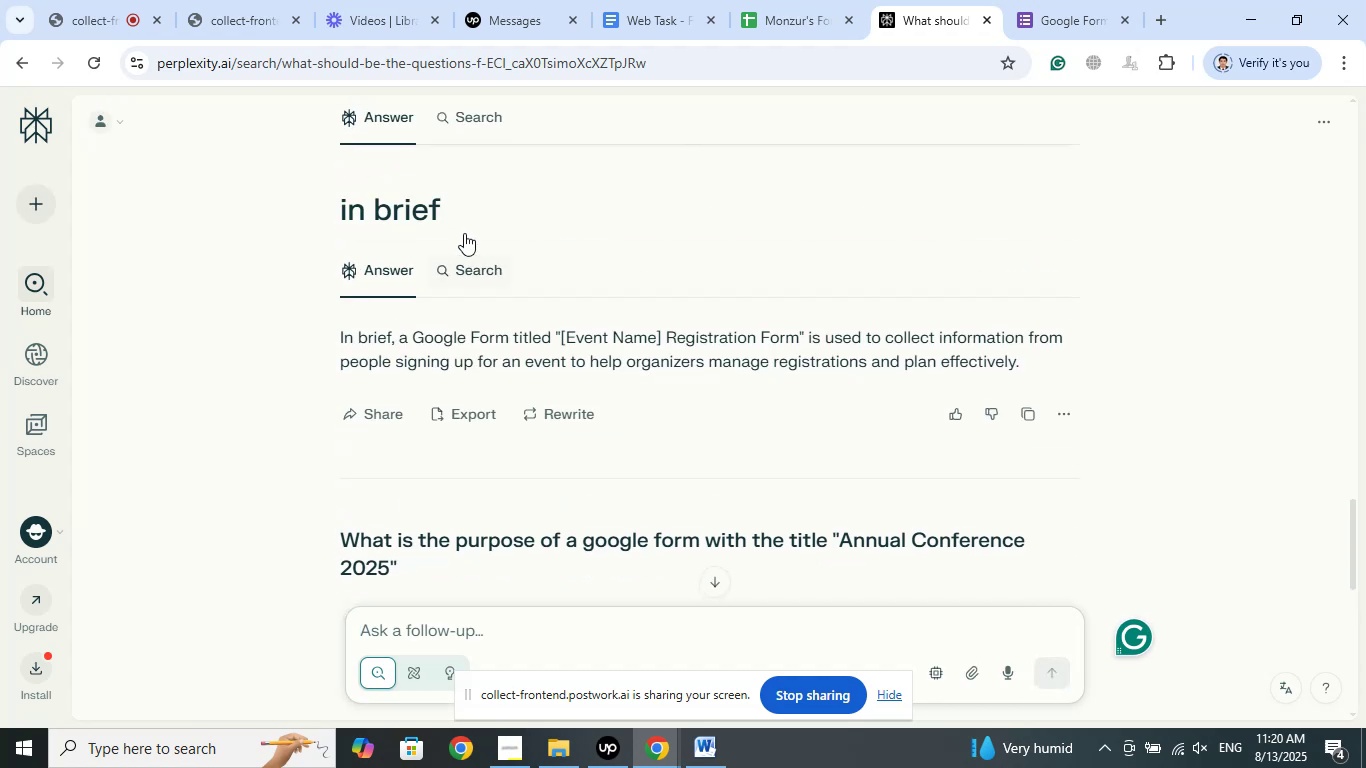 
left_click_drag(start_coordinate=[451, 211], to_coordinate=[323, 202])
 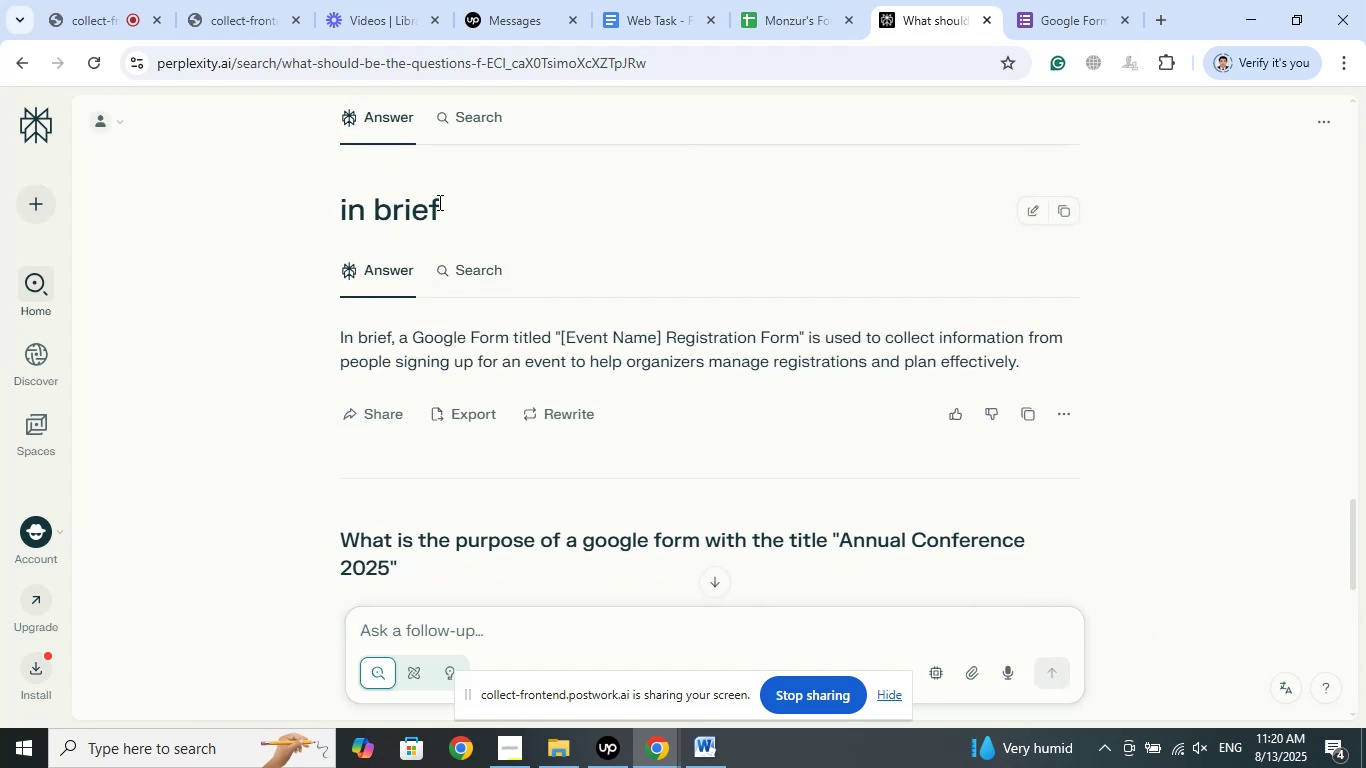 
left_click_drag(start_coordinate=[442, 201], to_coordinate=[326, 206])
 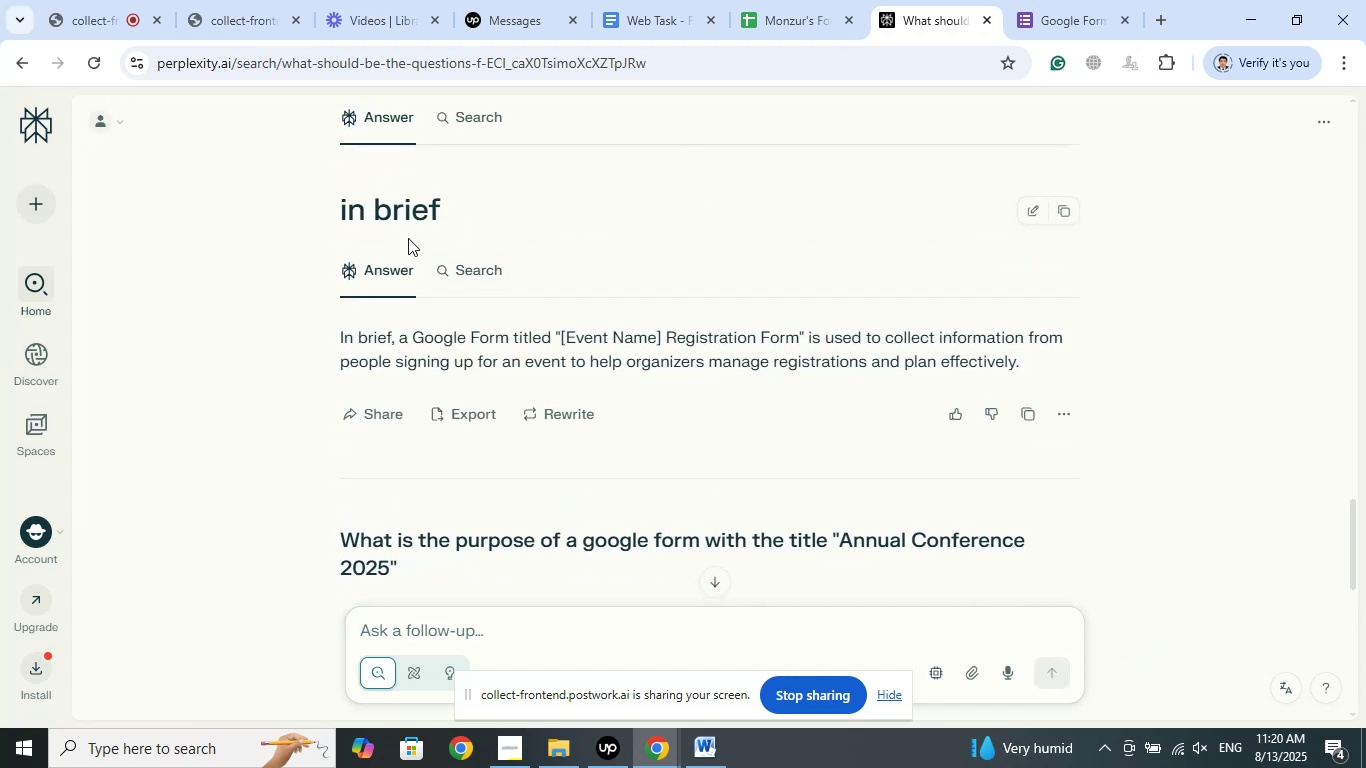 
scroll: coordinate [423, 249], scroll_direction: up, amount: 2.0
 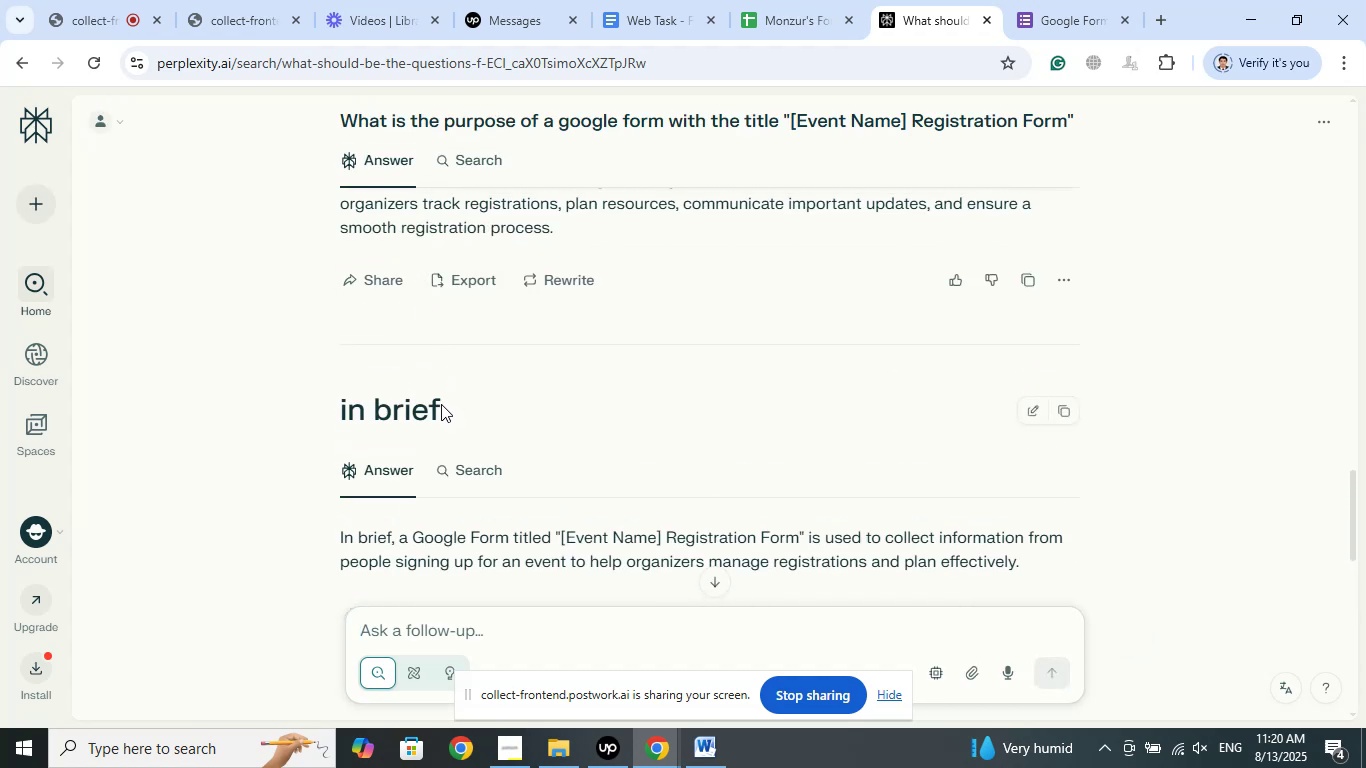 
left_click_drag(start_coordinate=[438, 404], to_coordinate=[337, 412])
 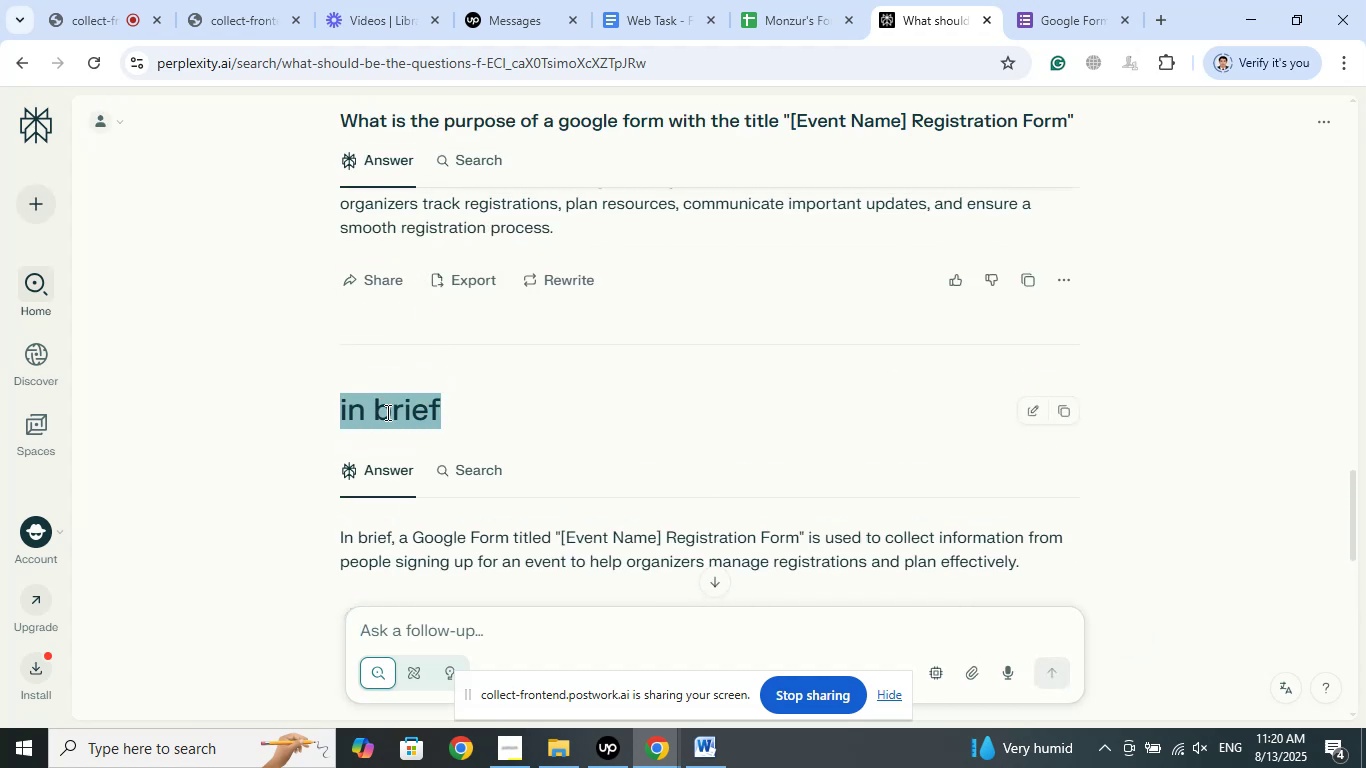 
right_click([386, 412])
 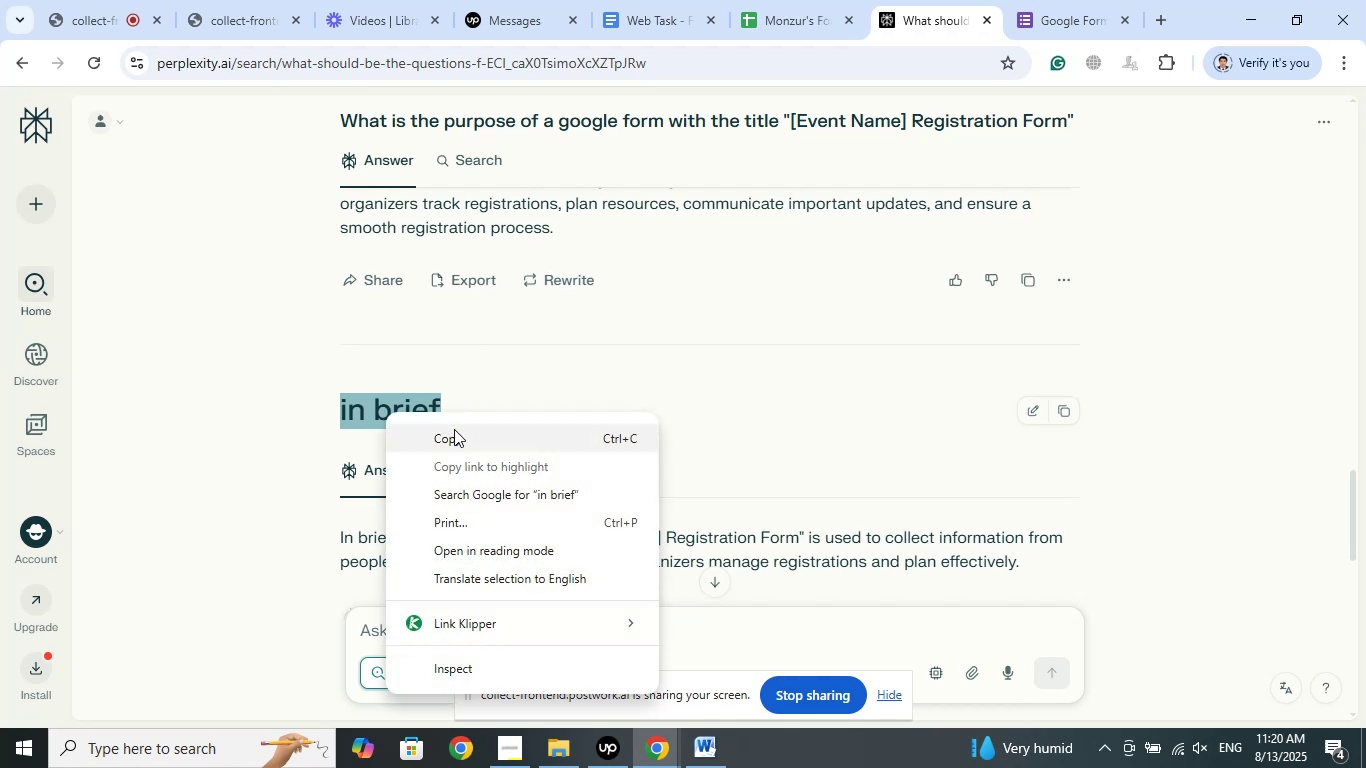 
left_click([454, 437])
 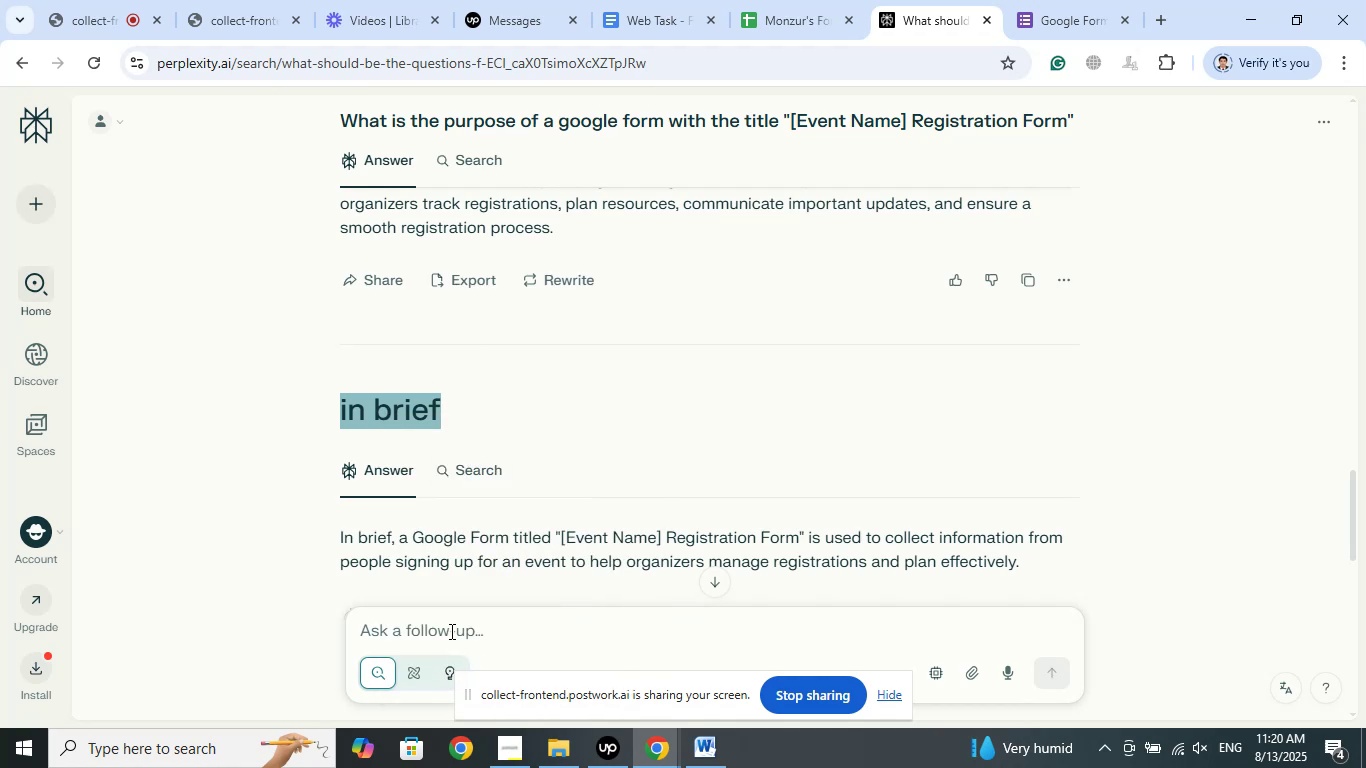 
left_click([449, 627])
 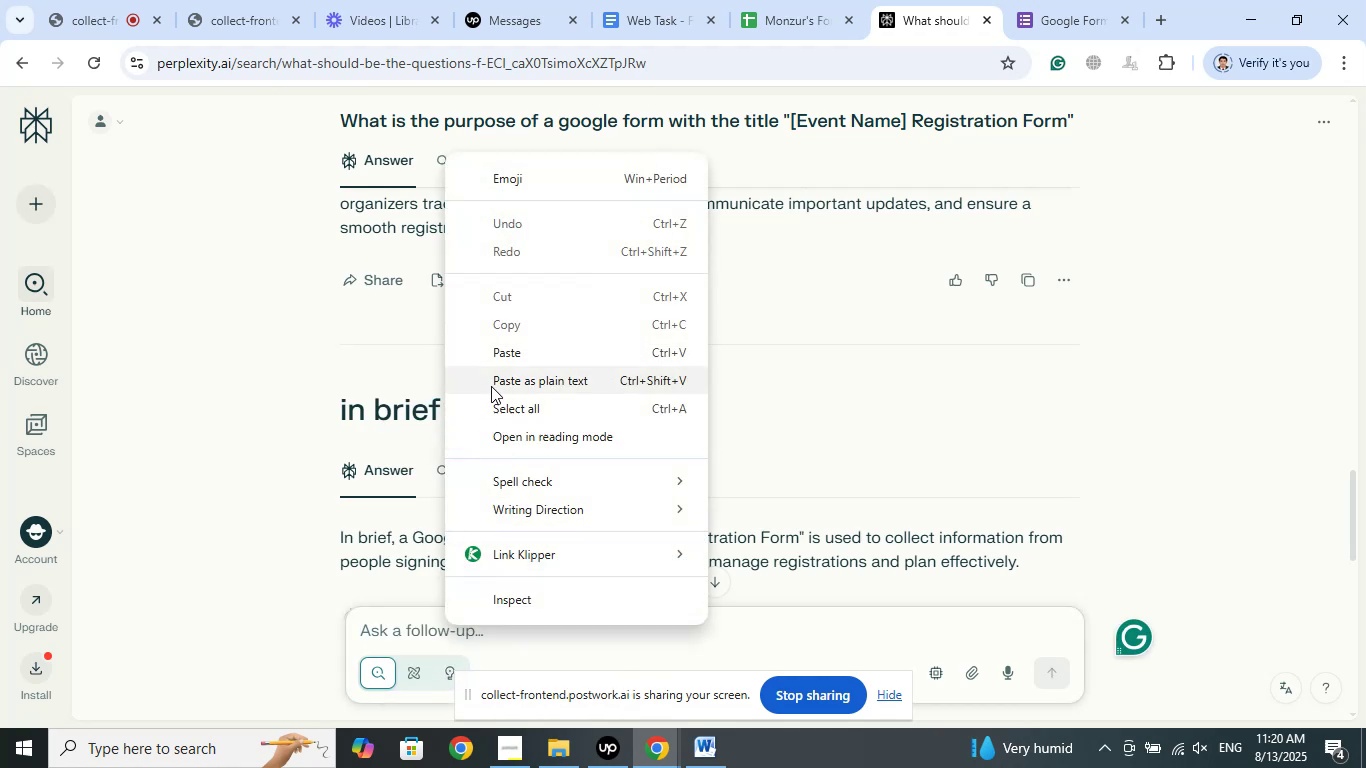 
left_click([500, 355])
 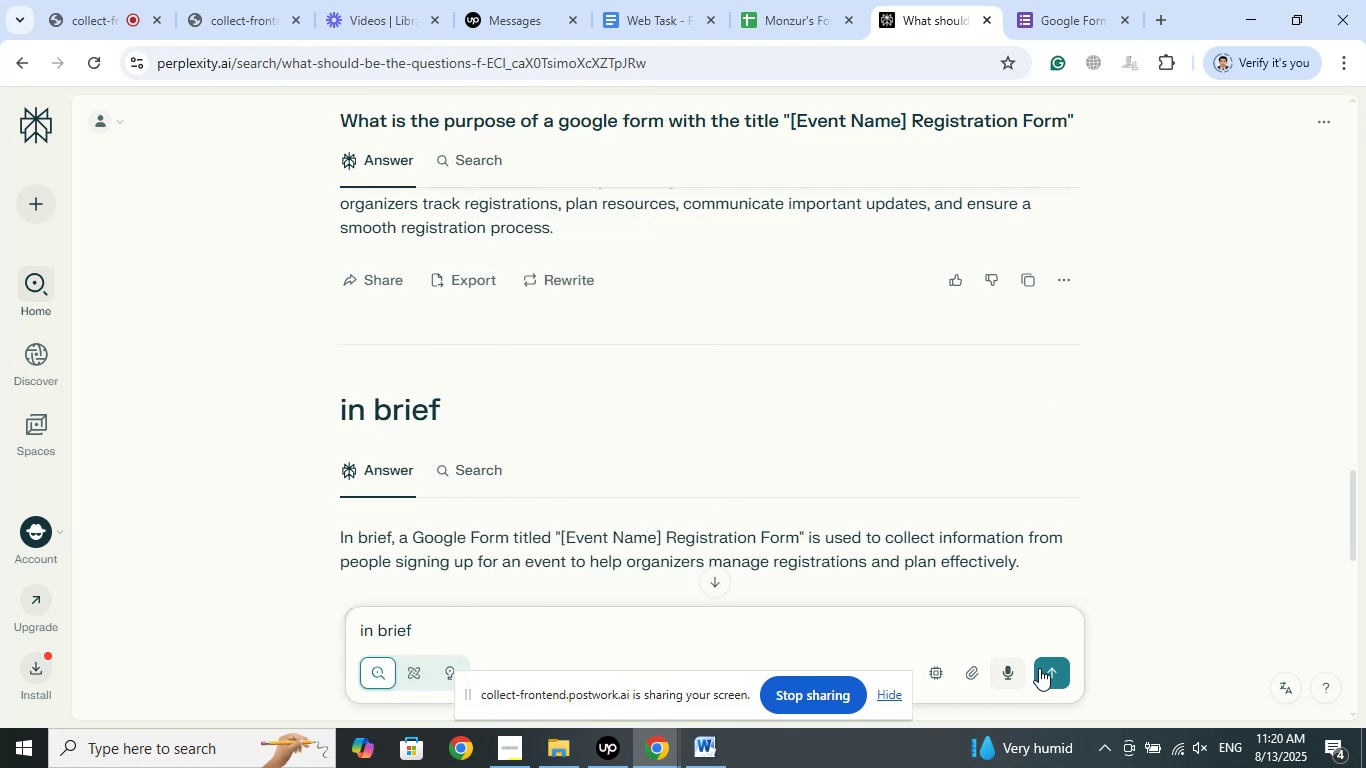 
left_click([1049, 674])
 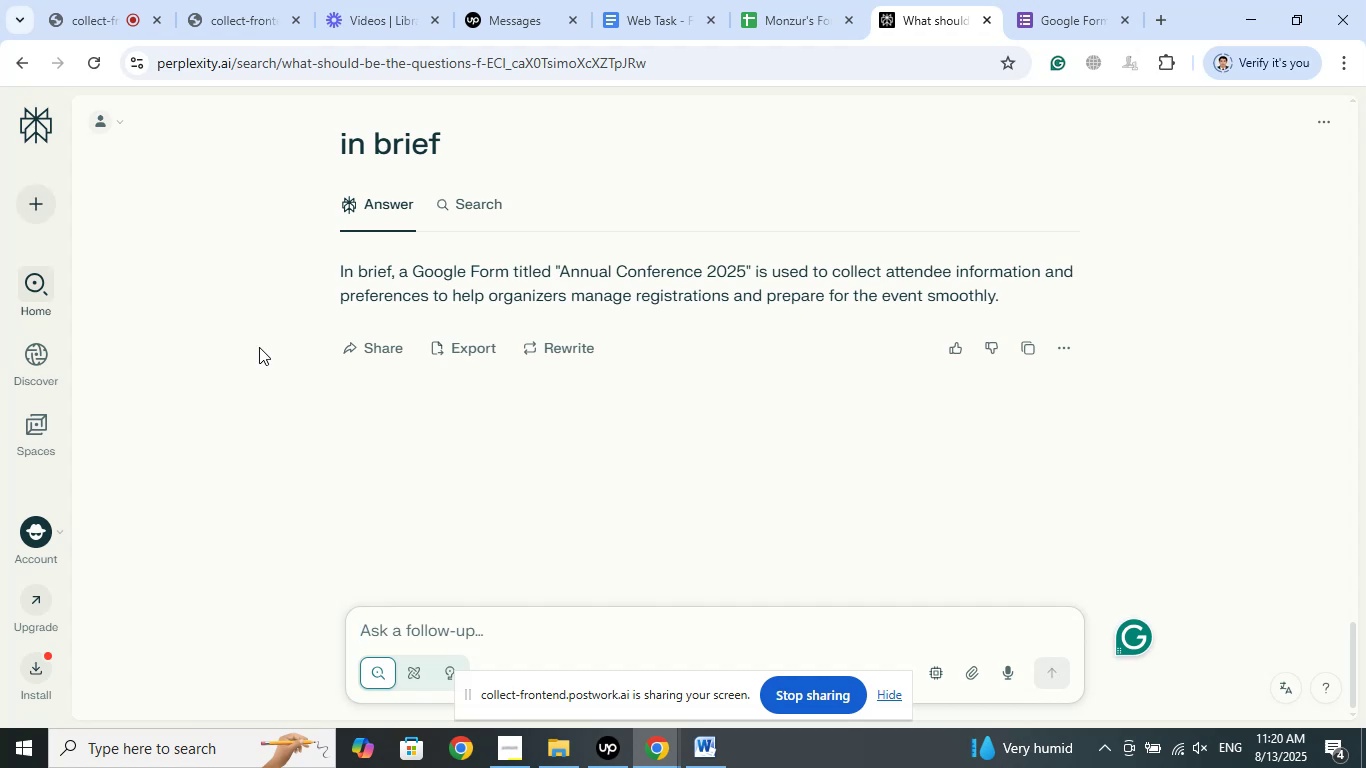 
wait(16.23)
 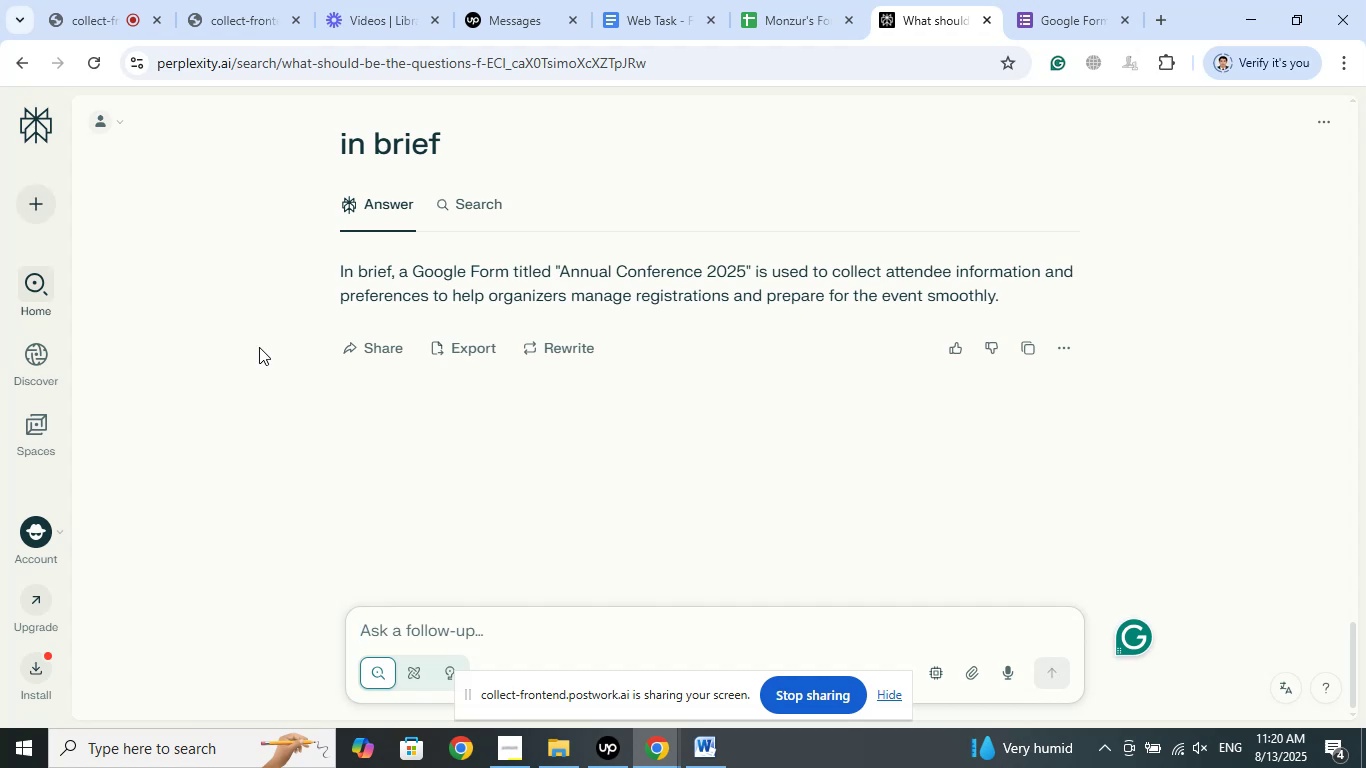 
scroll: coordinate [216, 231], scroll_direction: up, amount: 6.0
 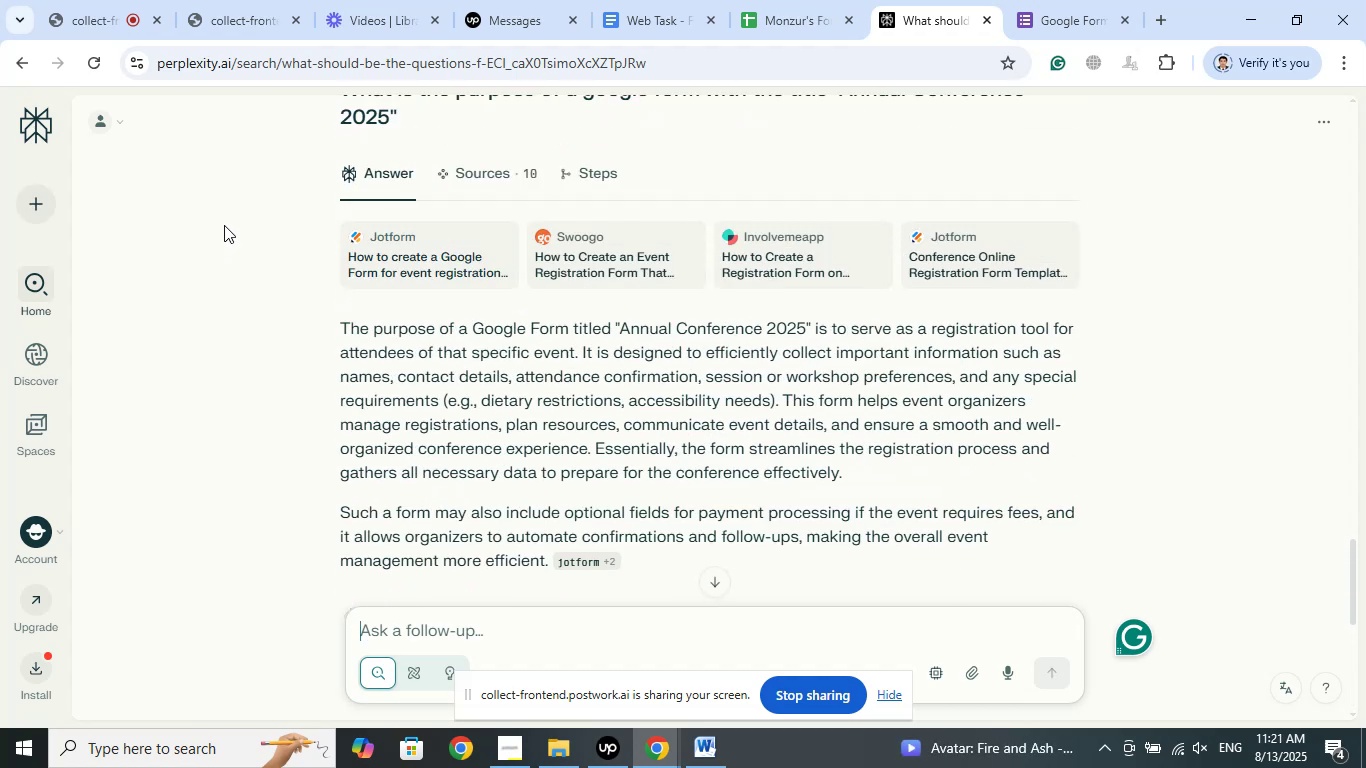 
wait(11.27)
 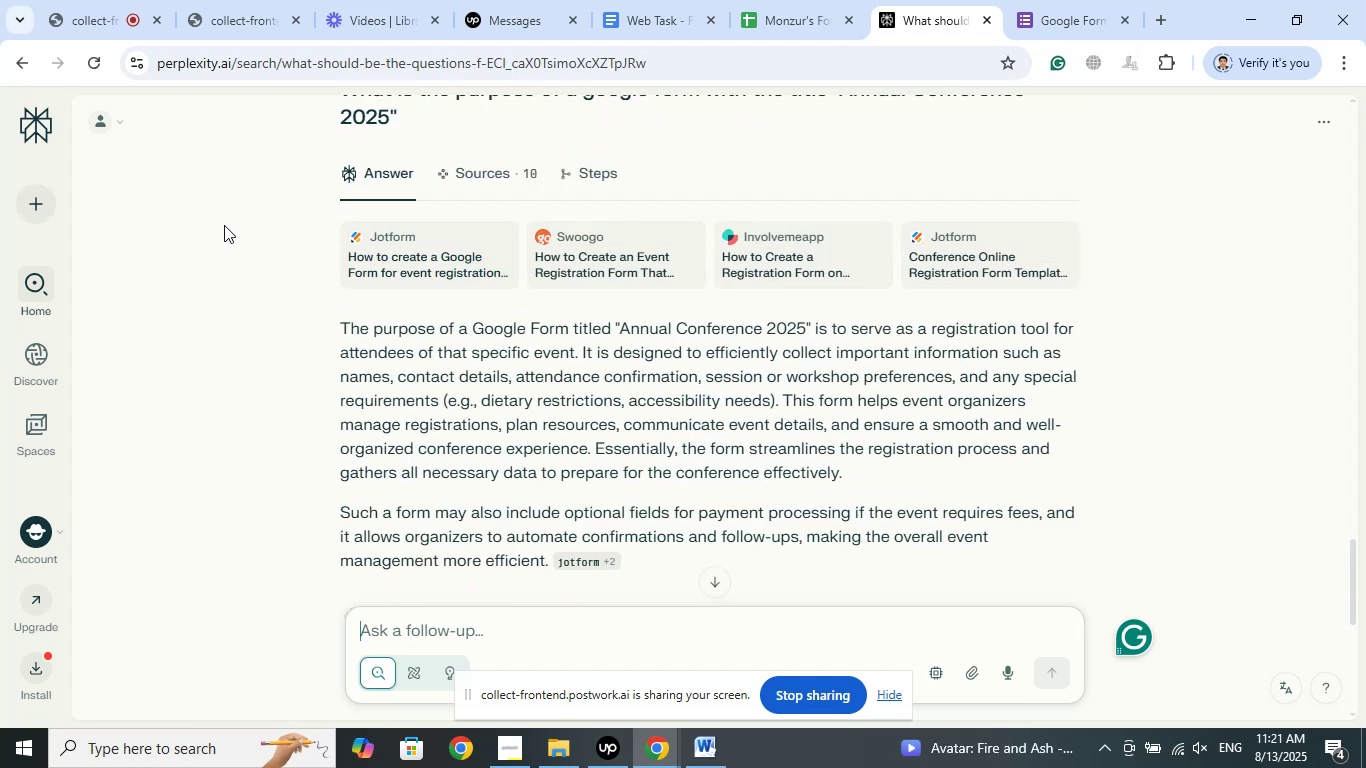 
left_click_drag(start_coordinate=[833, 332], to_coordinate=[578, 350])
 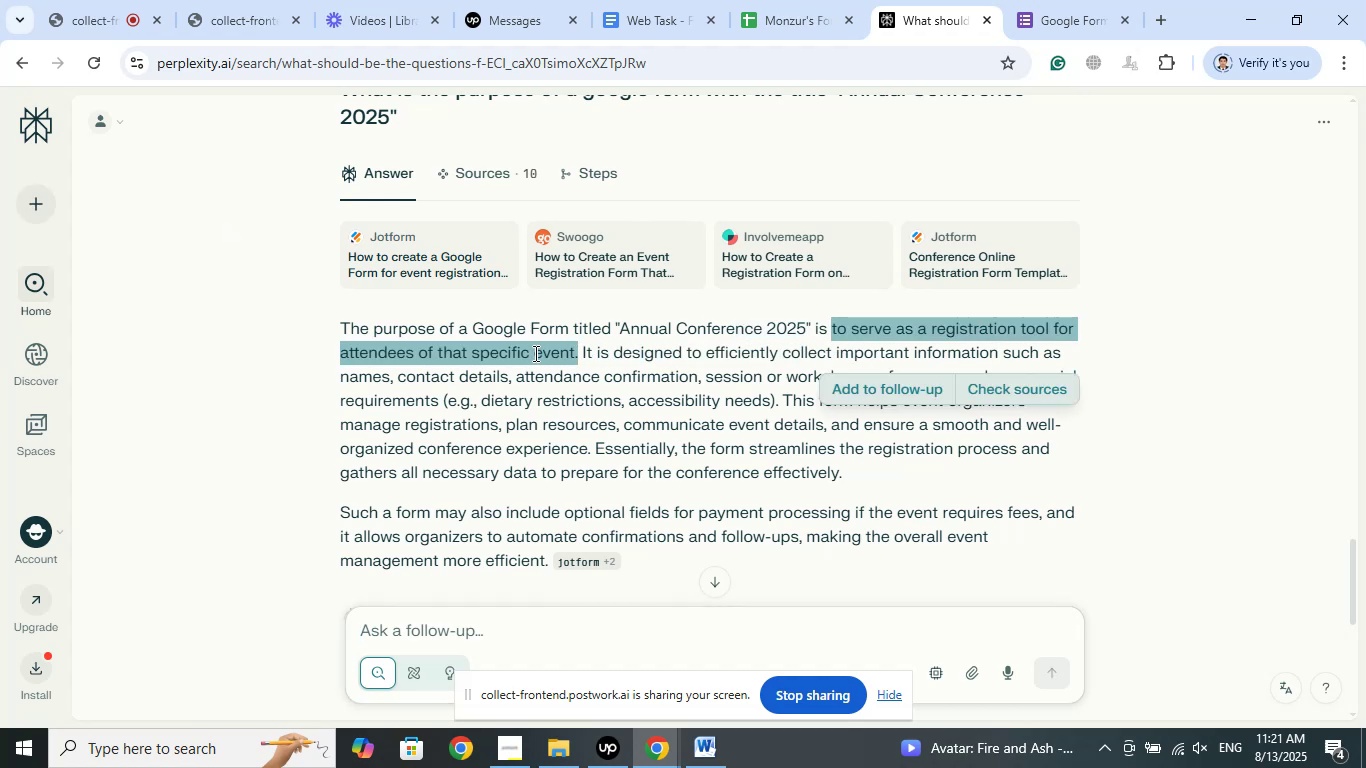 
right_click([534, 352])
 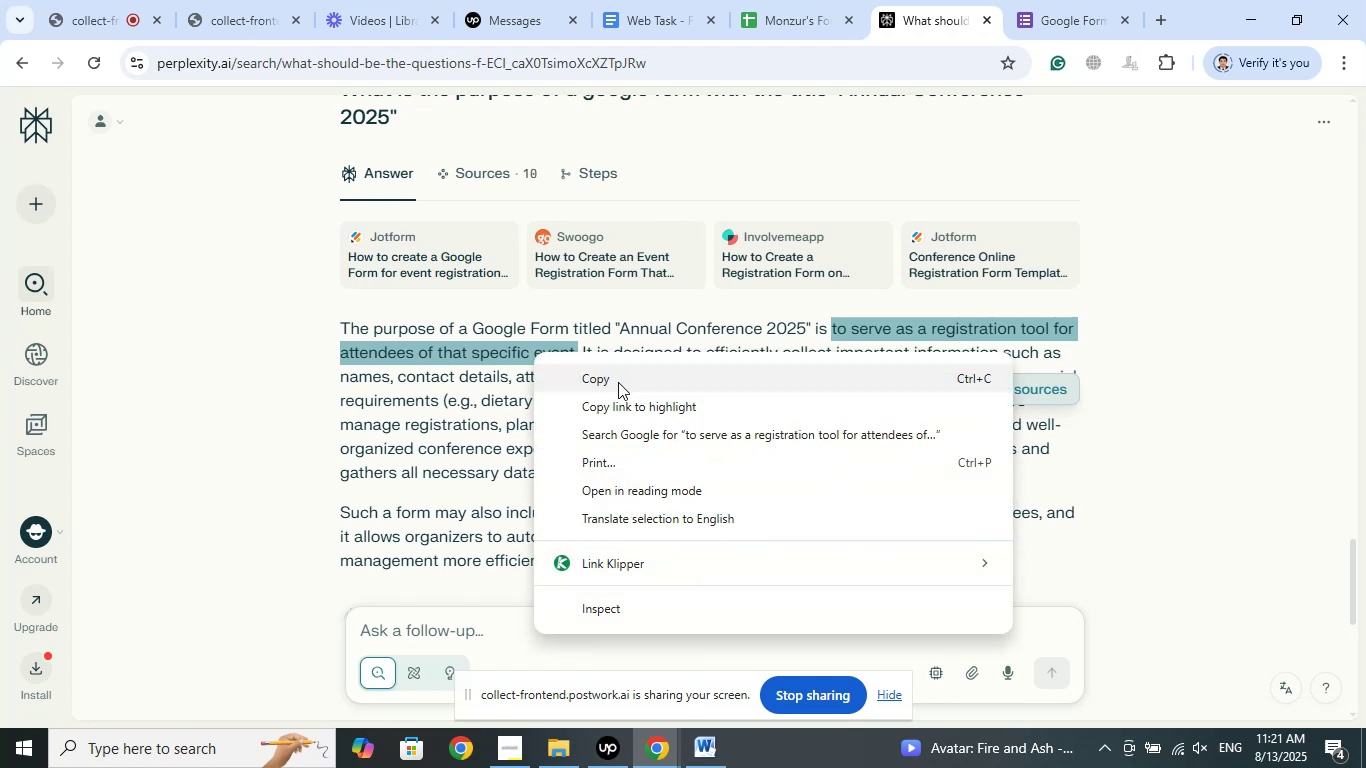 
left_click([619, 381])
 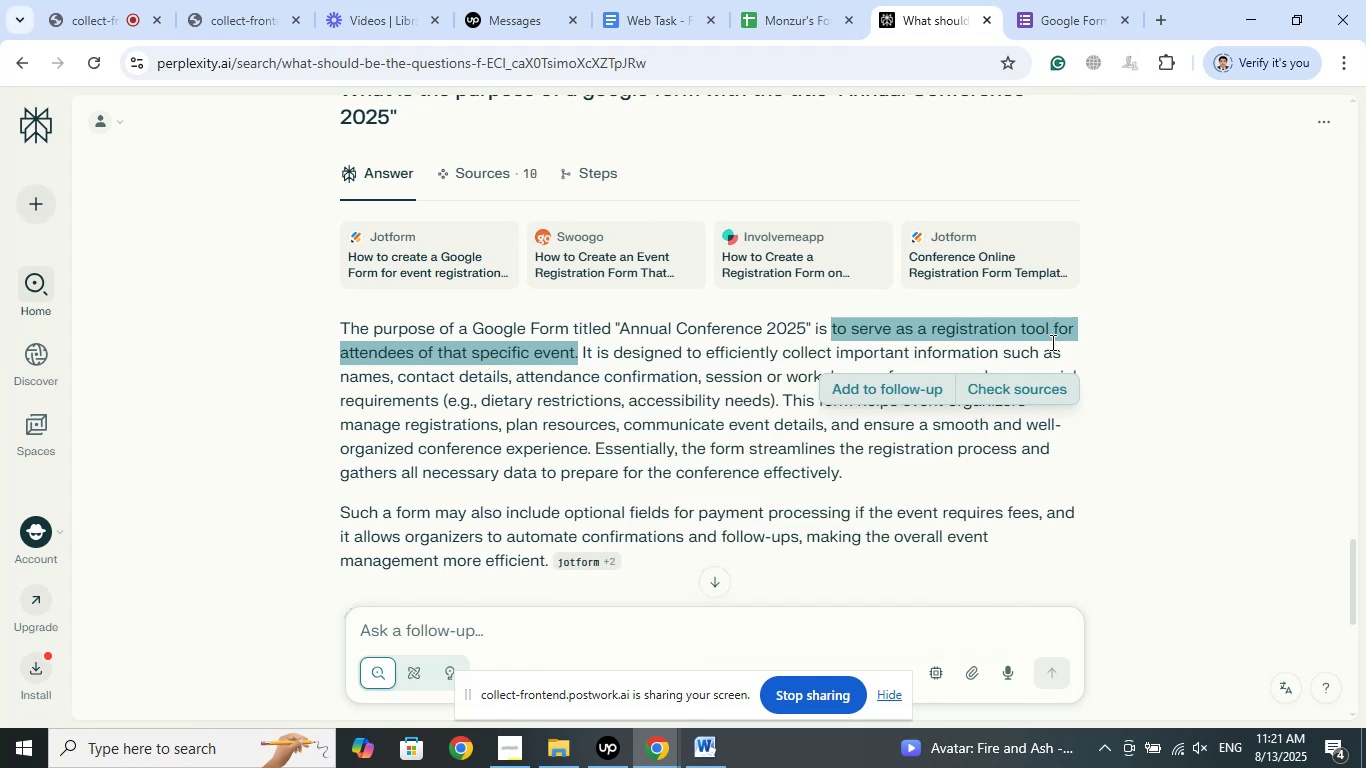 
right_click([1035, 329])
 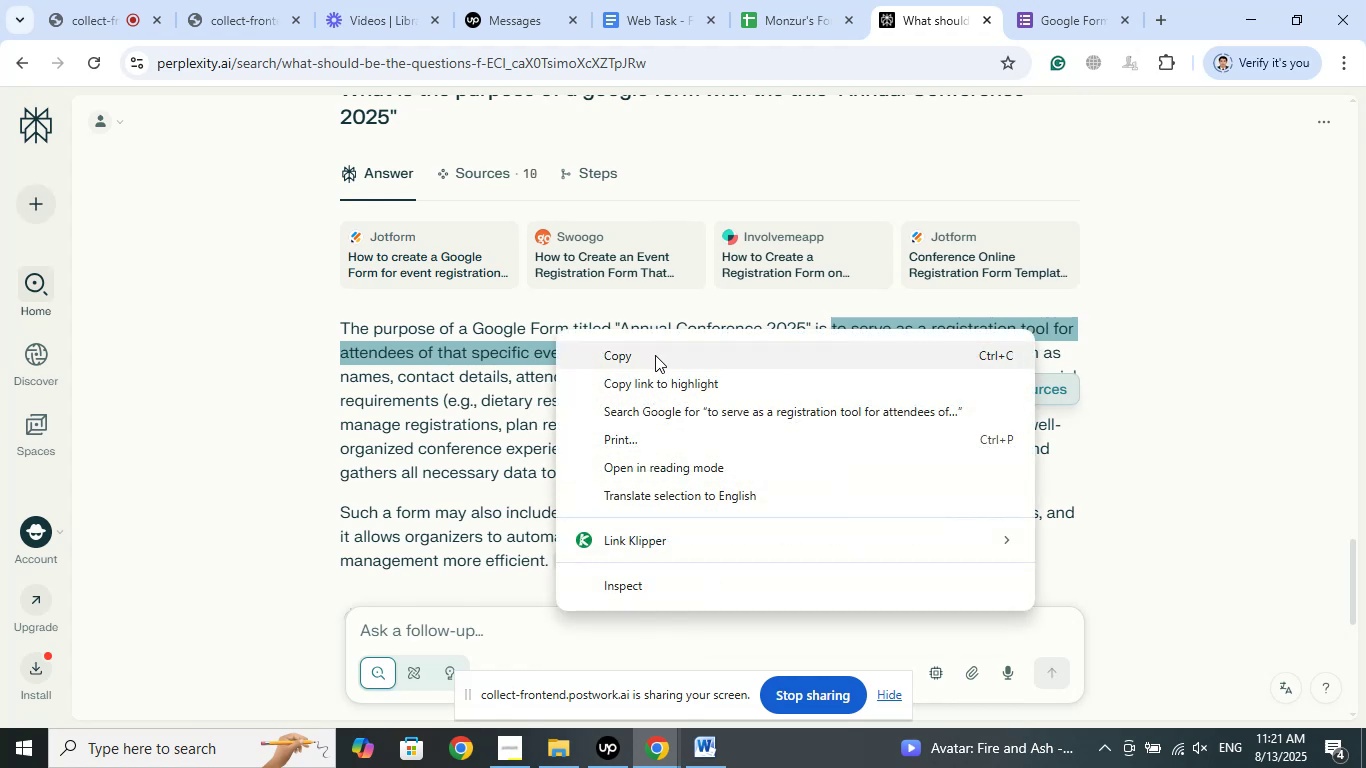 
left_click([648, 356])
 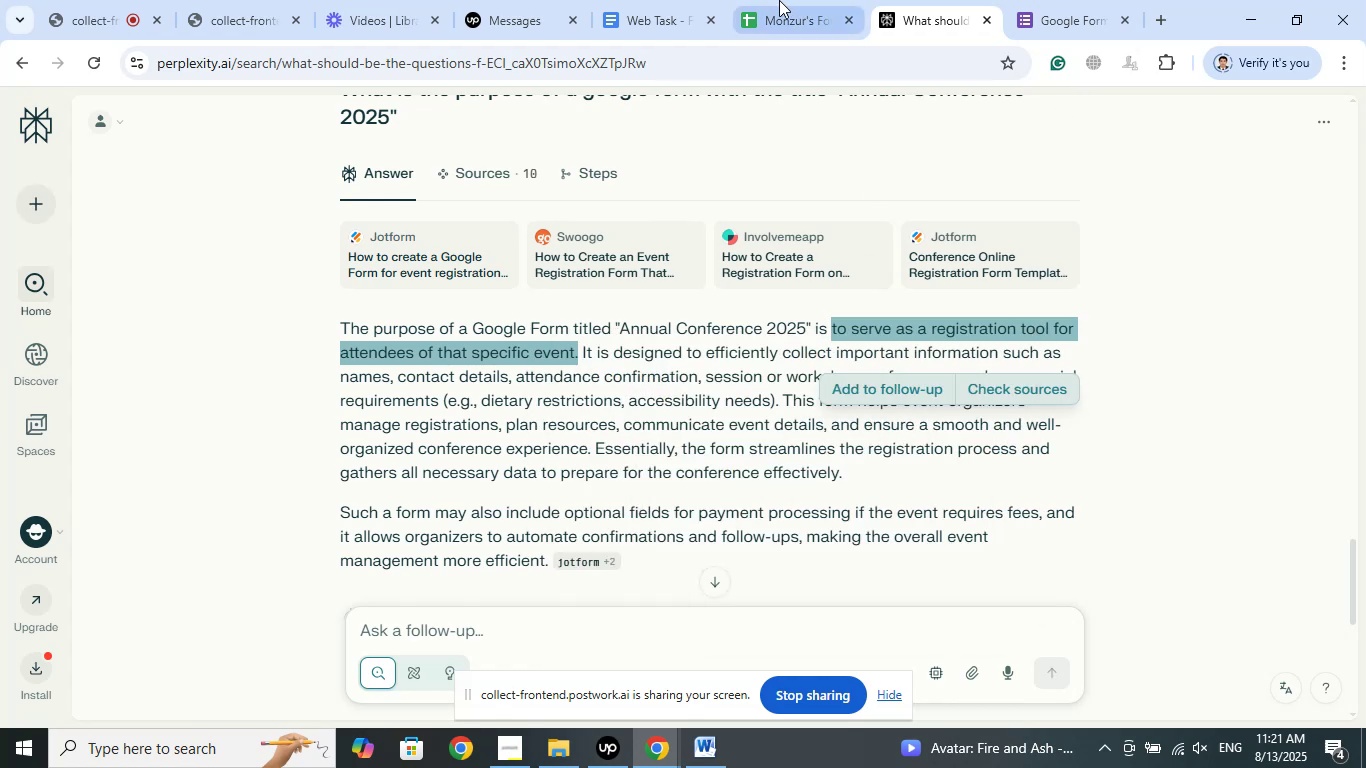 
left_click([778, 0])
 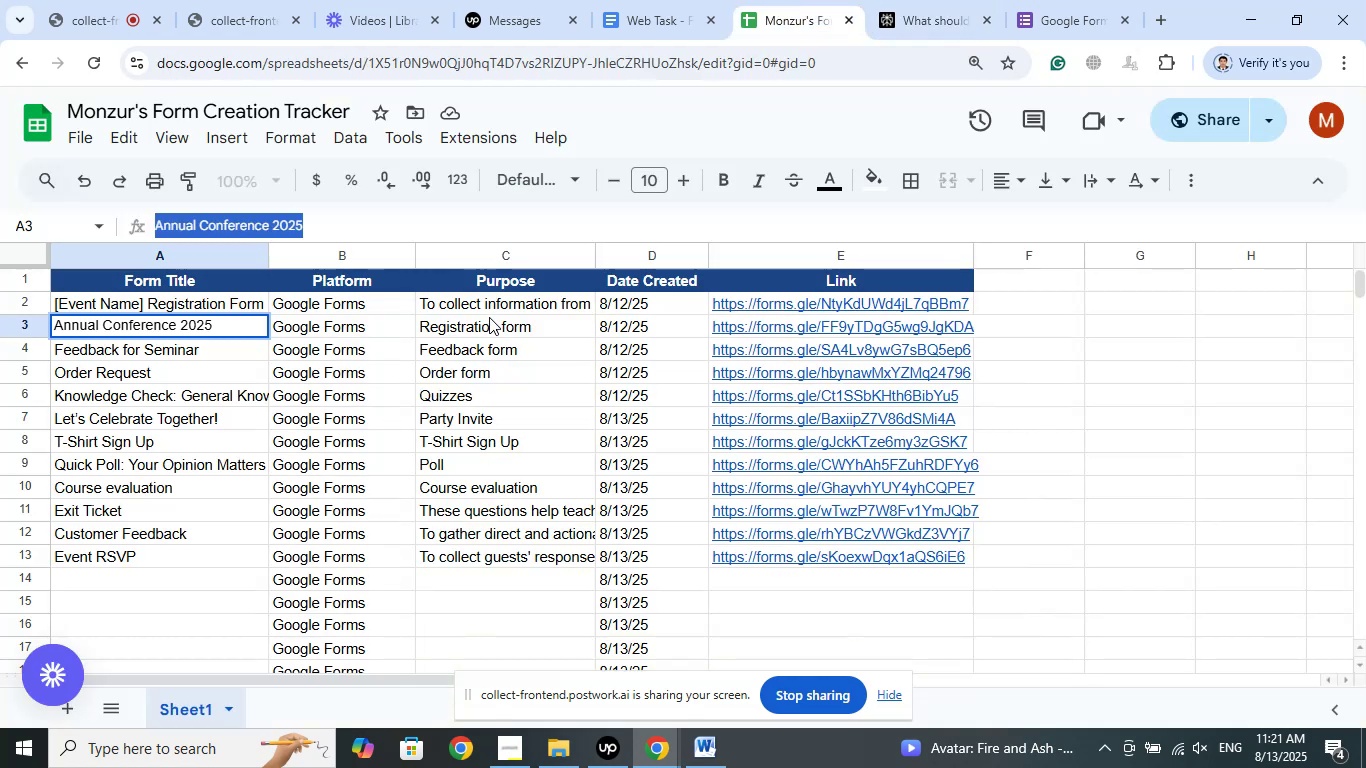 
left_click([487, 334])
 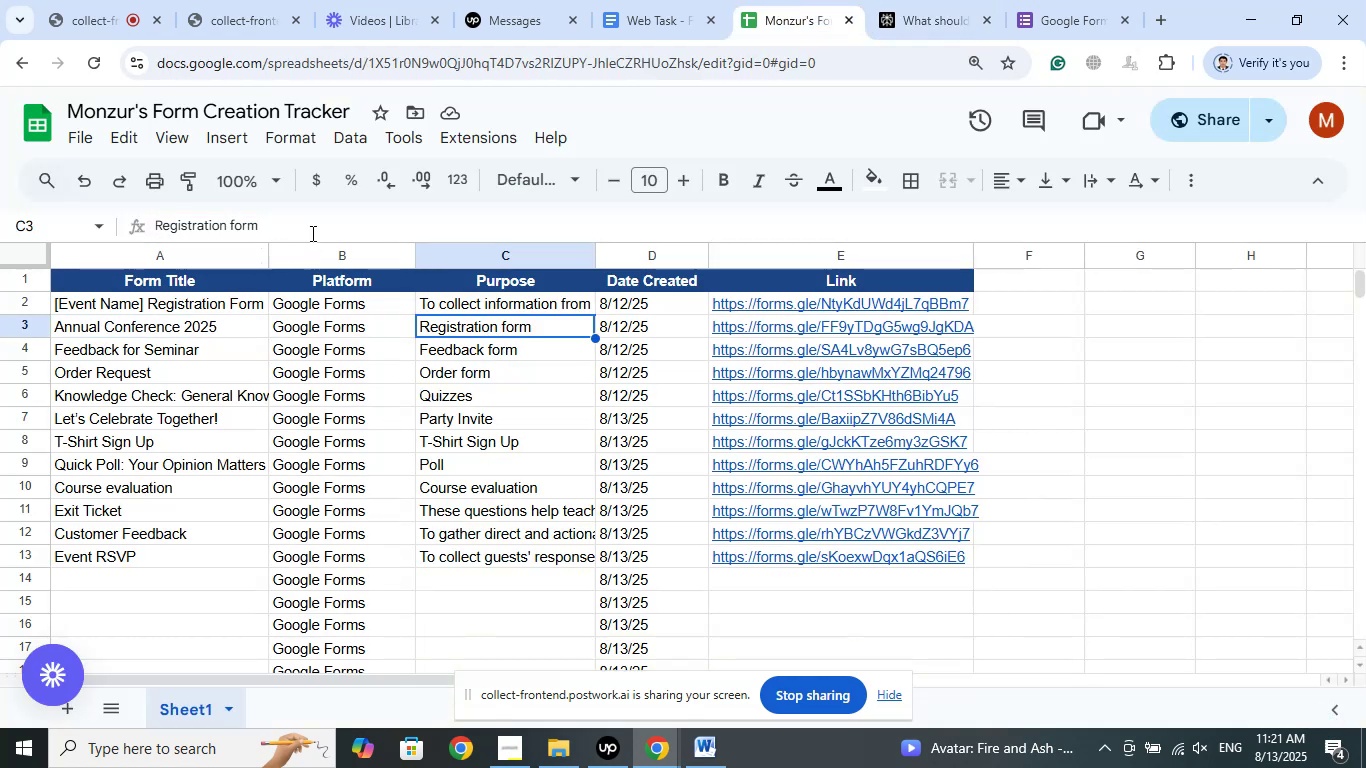 
left_click_drag(start_coordinate=[313, 236], to_coordinate=[119, 235])
 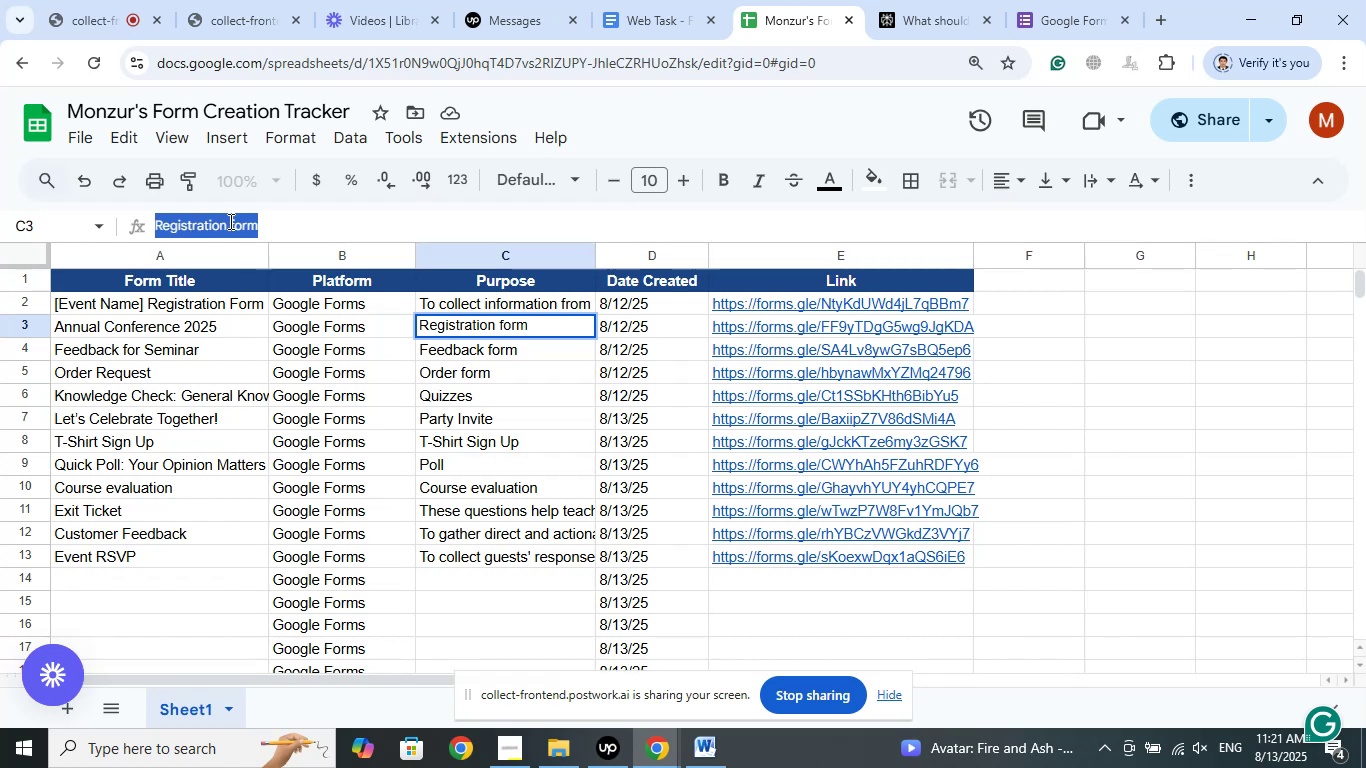 
right_click([229, 221])
 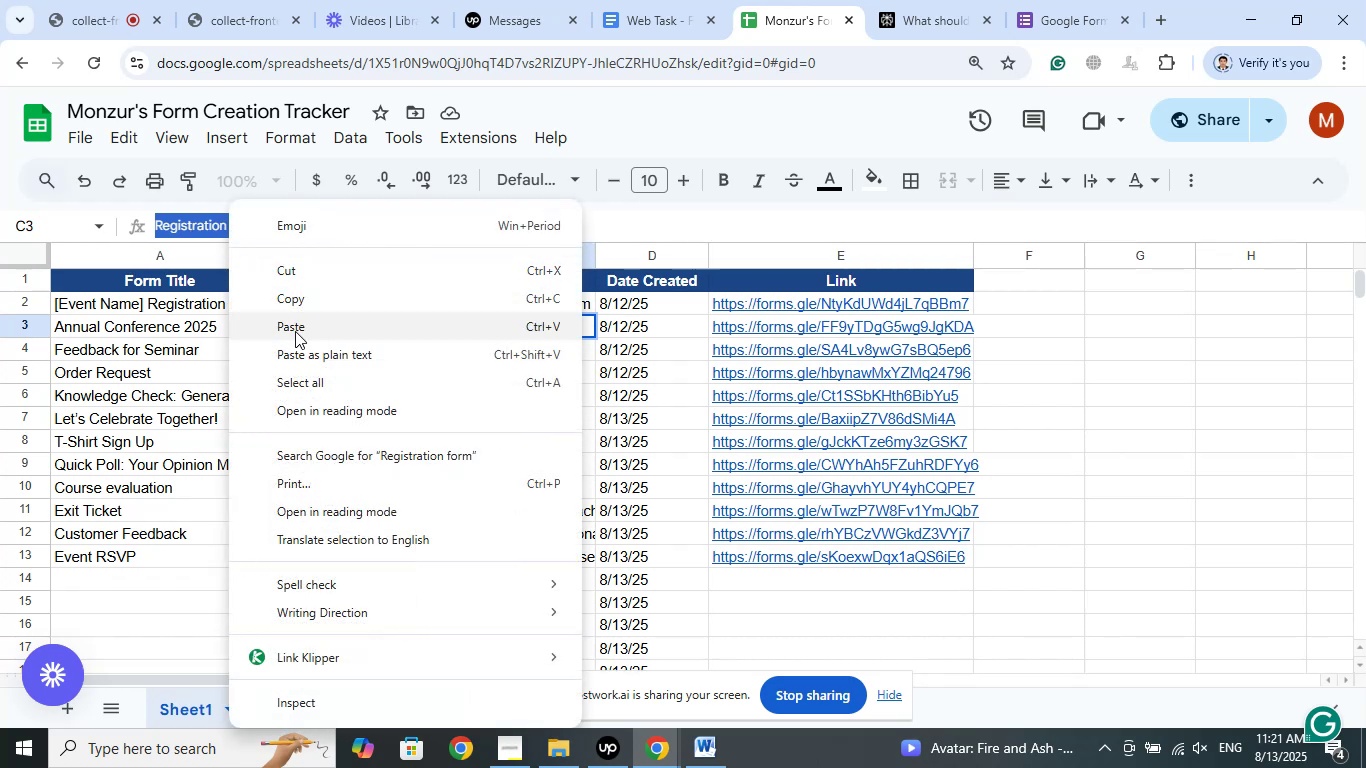 
left_click([294, 329])
 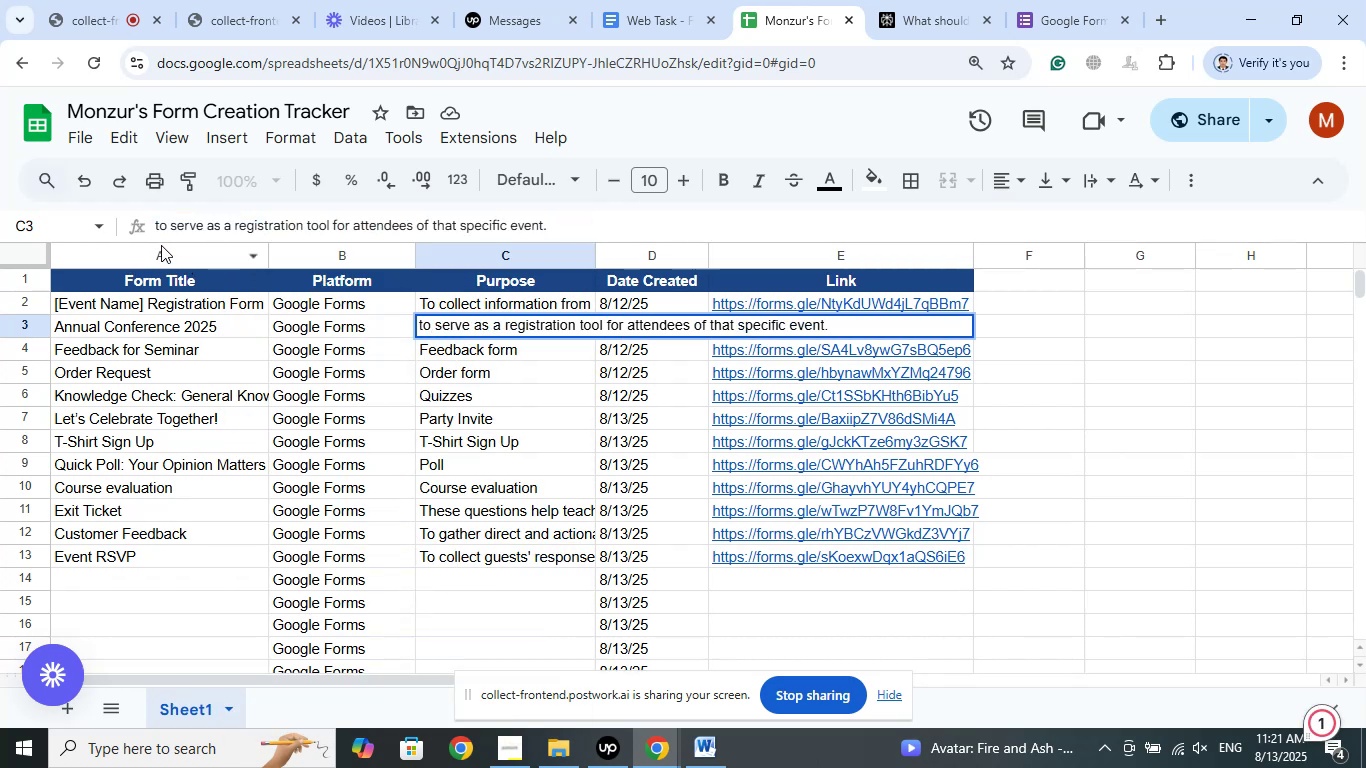 
left_click([162, 224])
 